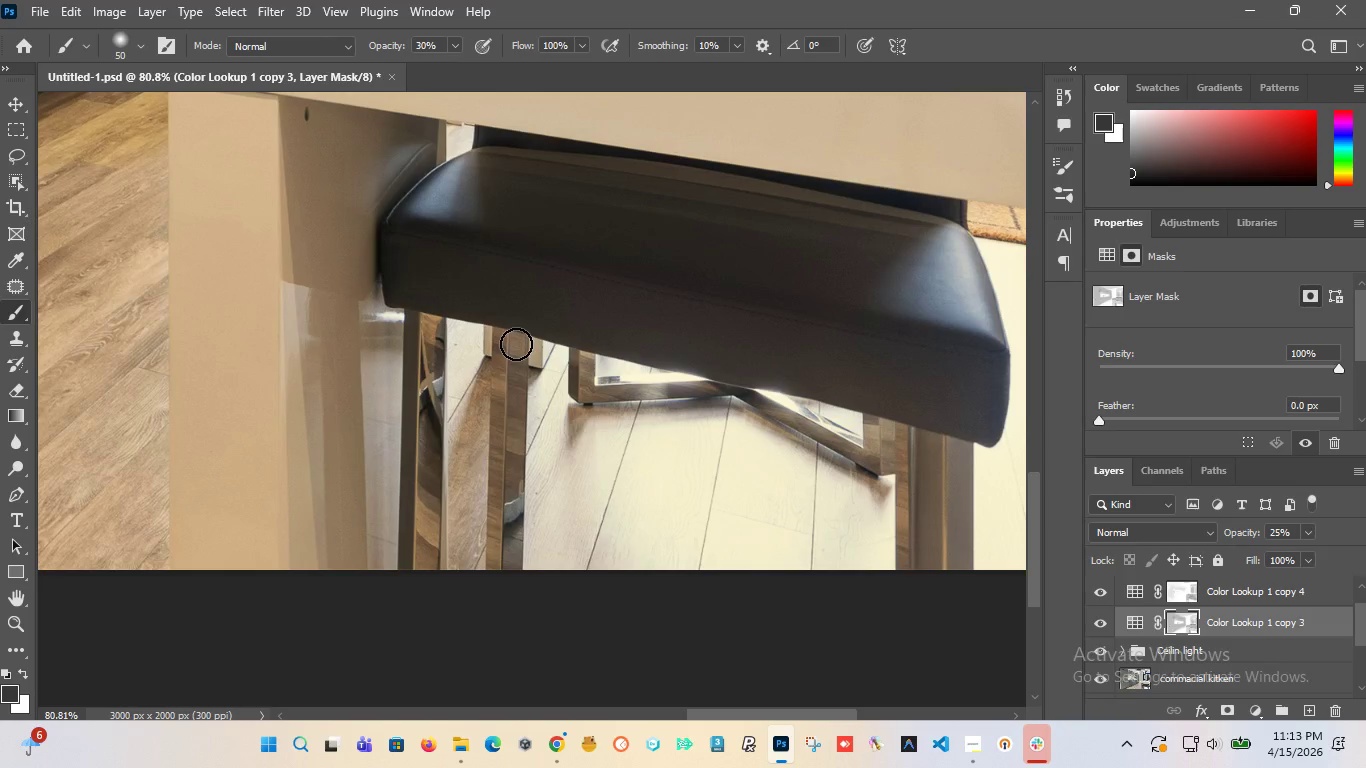 
left_click_drag(start_coordinate=[517, 341], to_coordinate=[510, 549])
 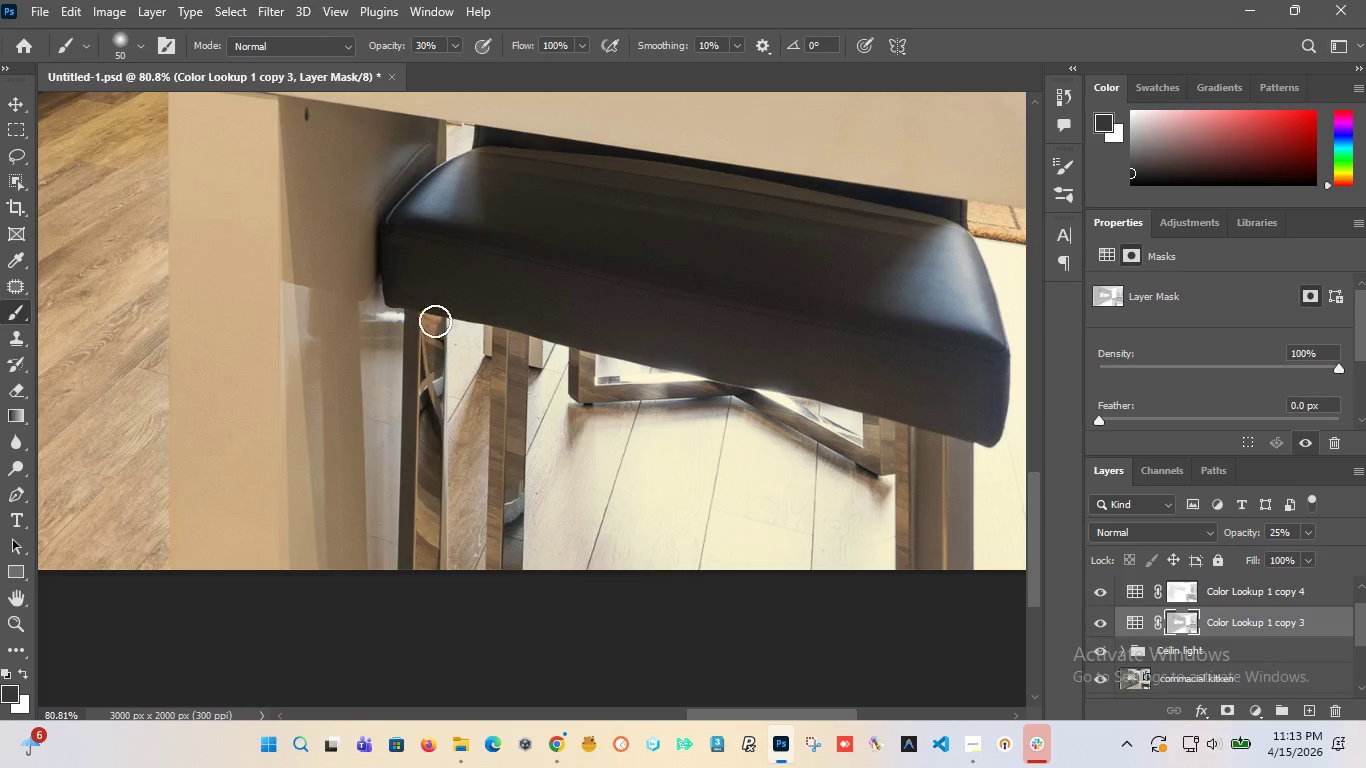 
left_click_drag(start_coordinate=[433, 314], to_coordinate=[412, 583])
 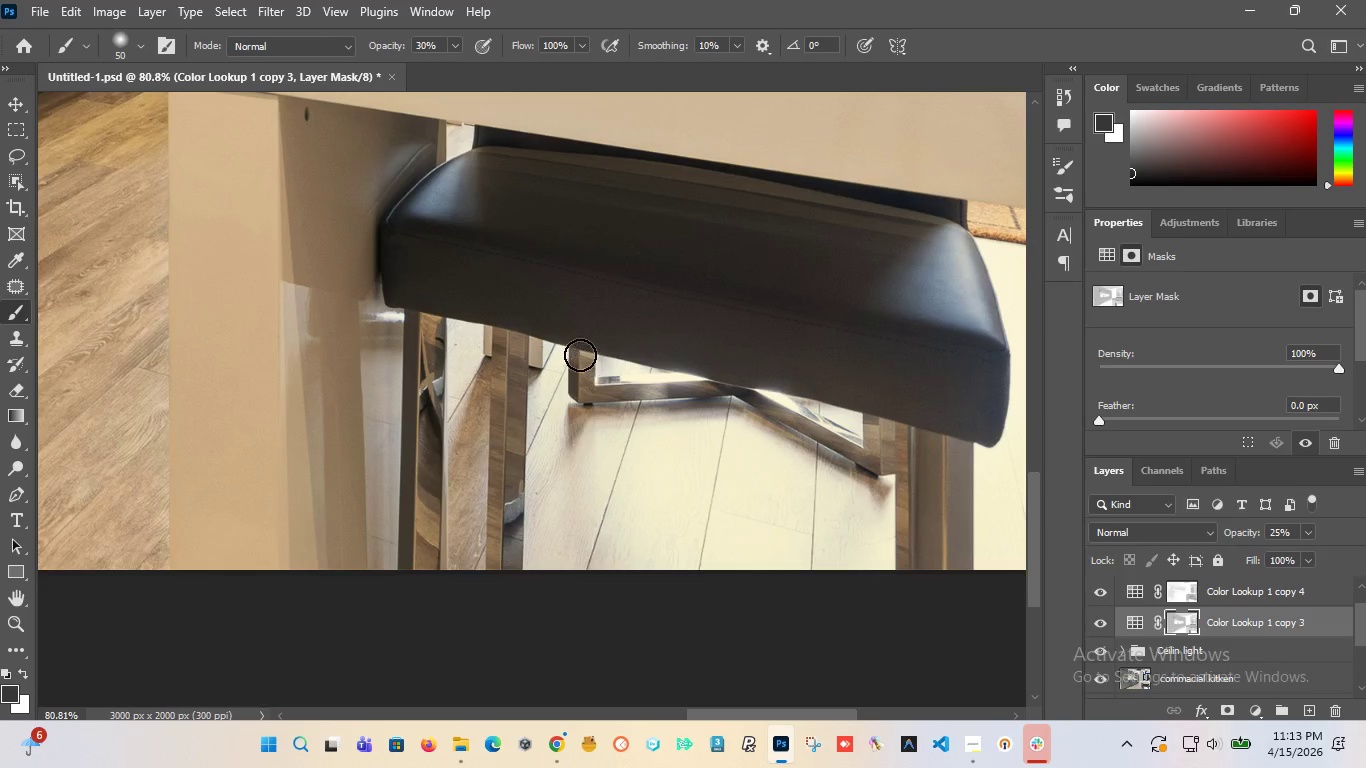 
left_click_drag(start_coordinate=[575, 349], to_coordinate=[575, 338])
 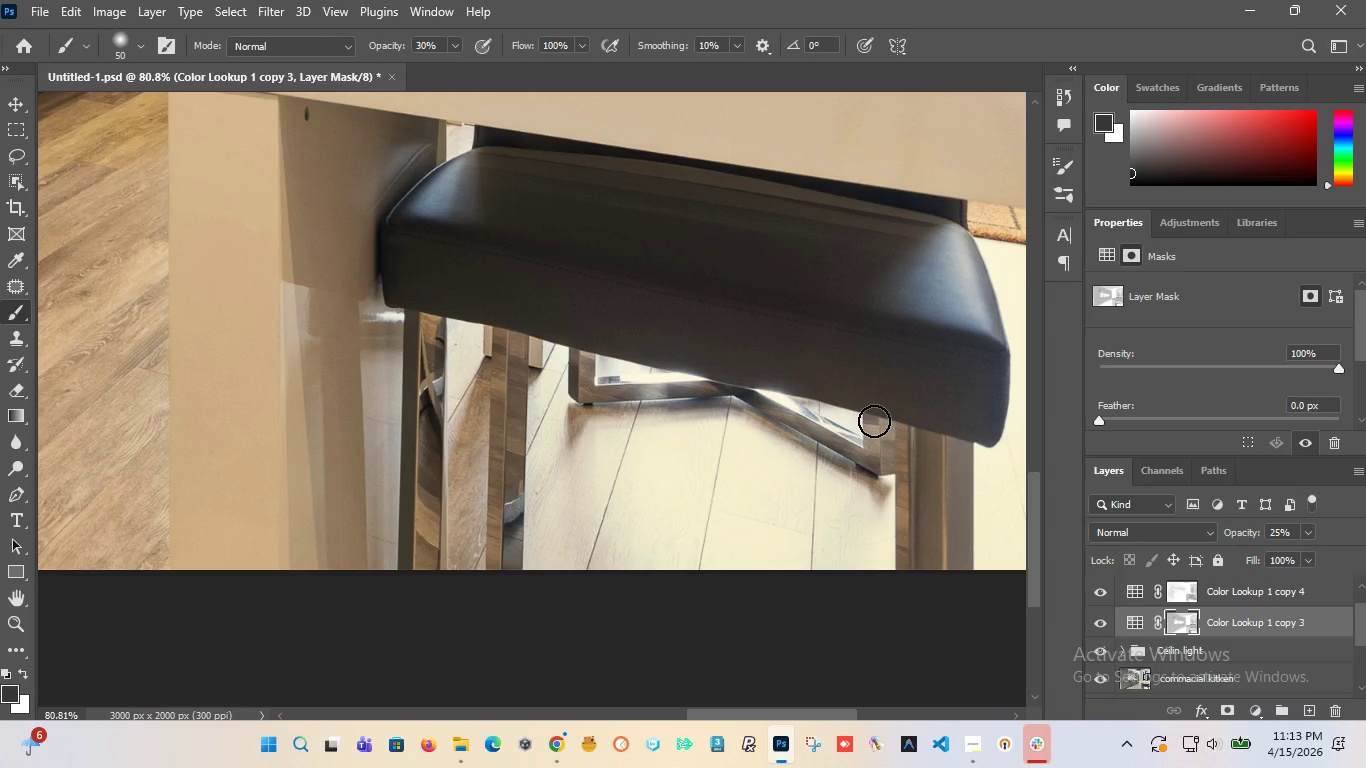 
left_click_drag(start_coordinate=[879, 421], to_coordinate=[881, 416])
 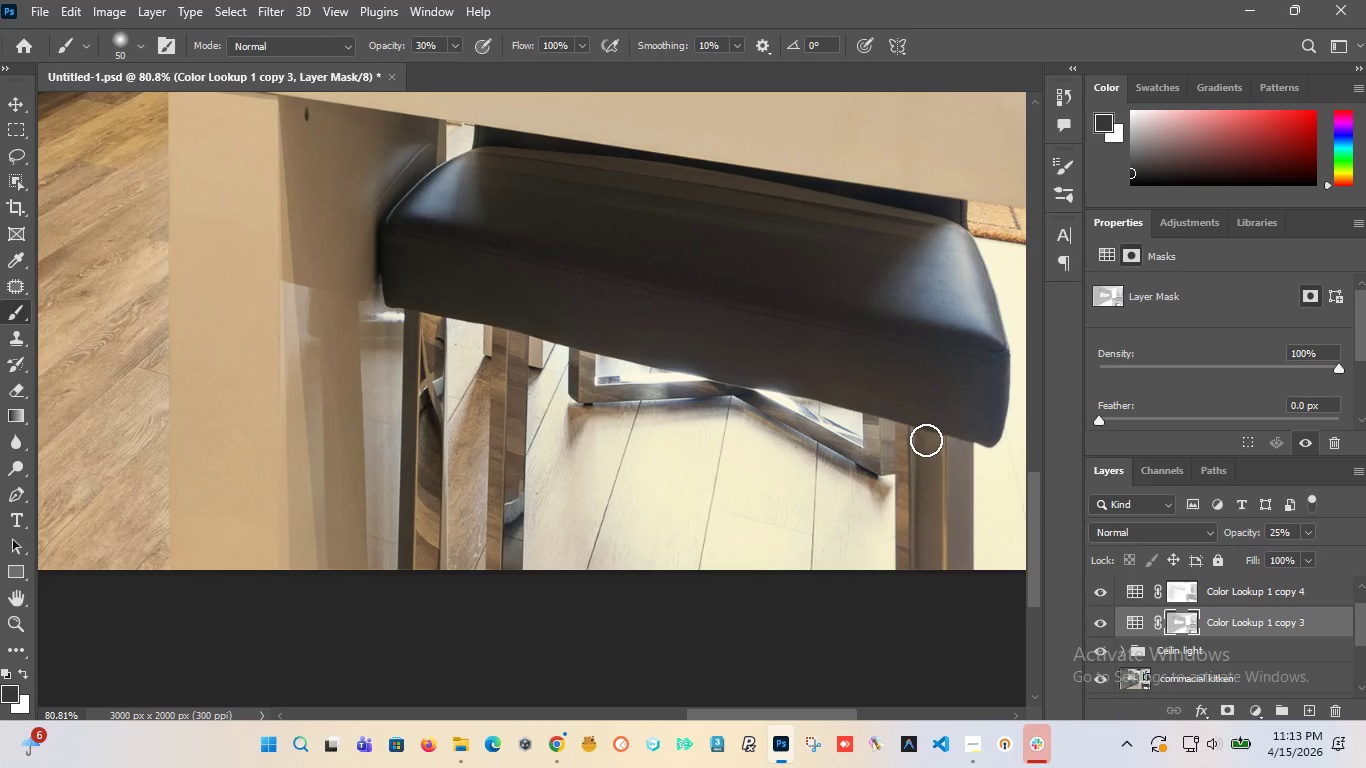 
left_click_drag(start_coordinate=[926, 440], to_coordinate=[965, 581])
 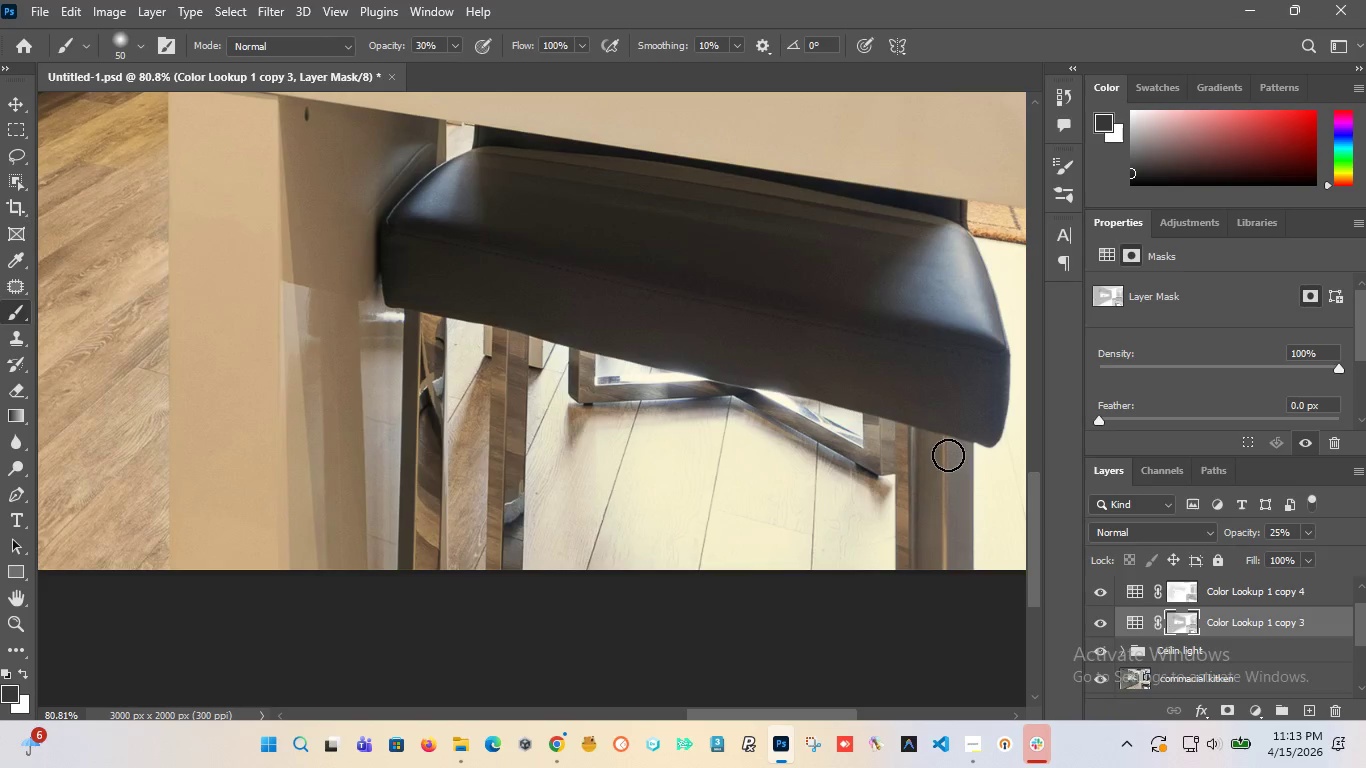 
left_click_drag(start_coordinate=[945, 448], to_coordinate=[919, 597])
 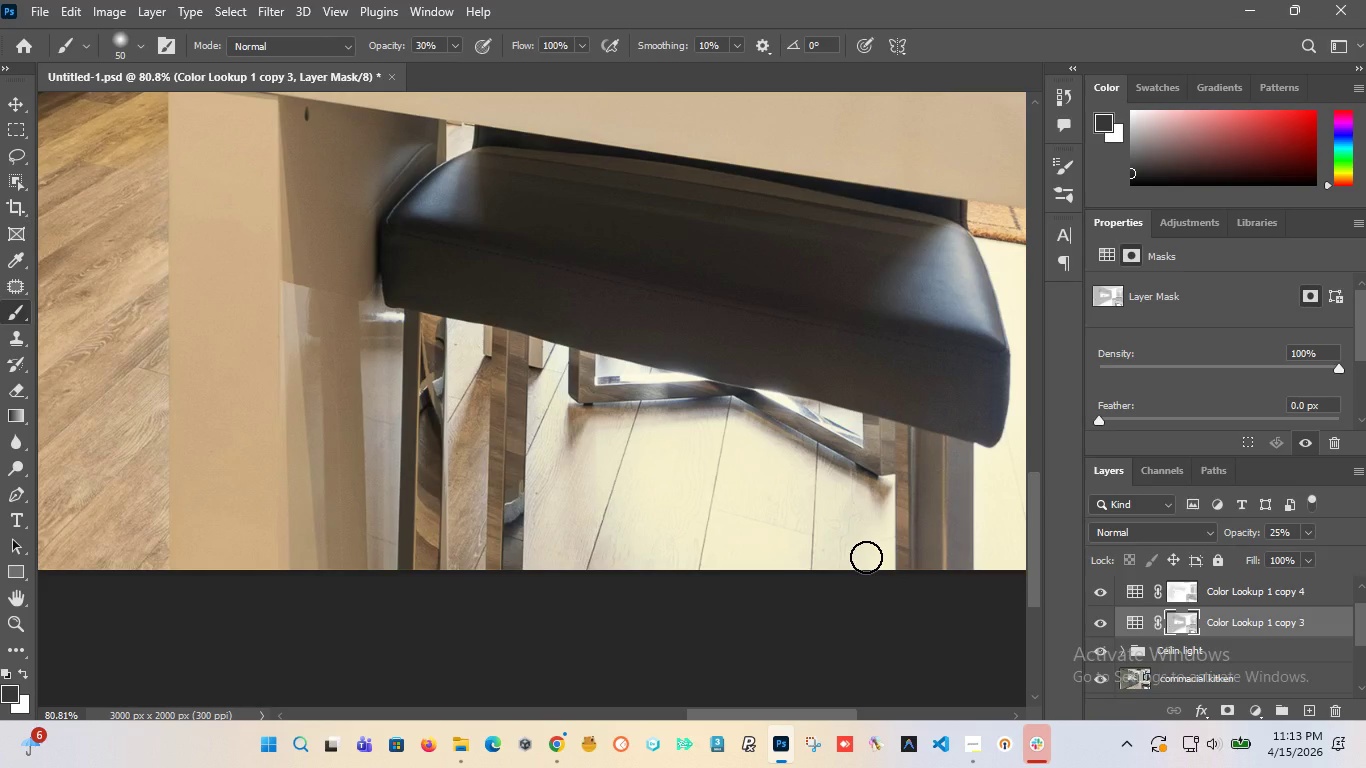 
wait(15.86)
 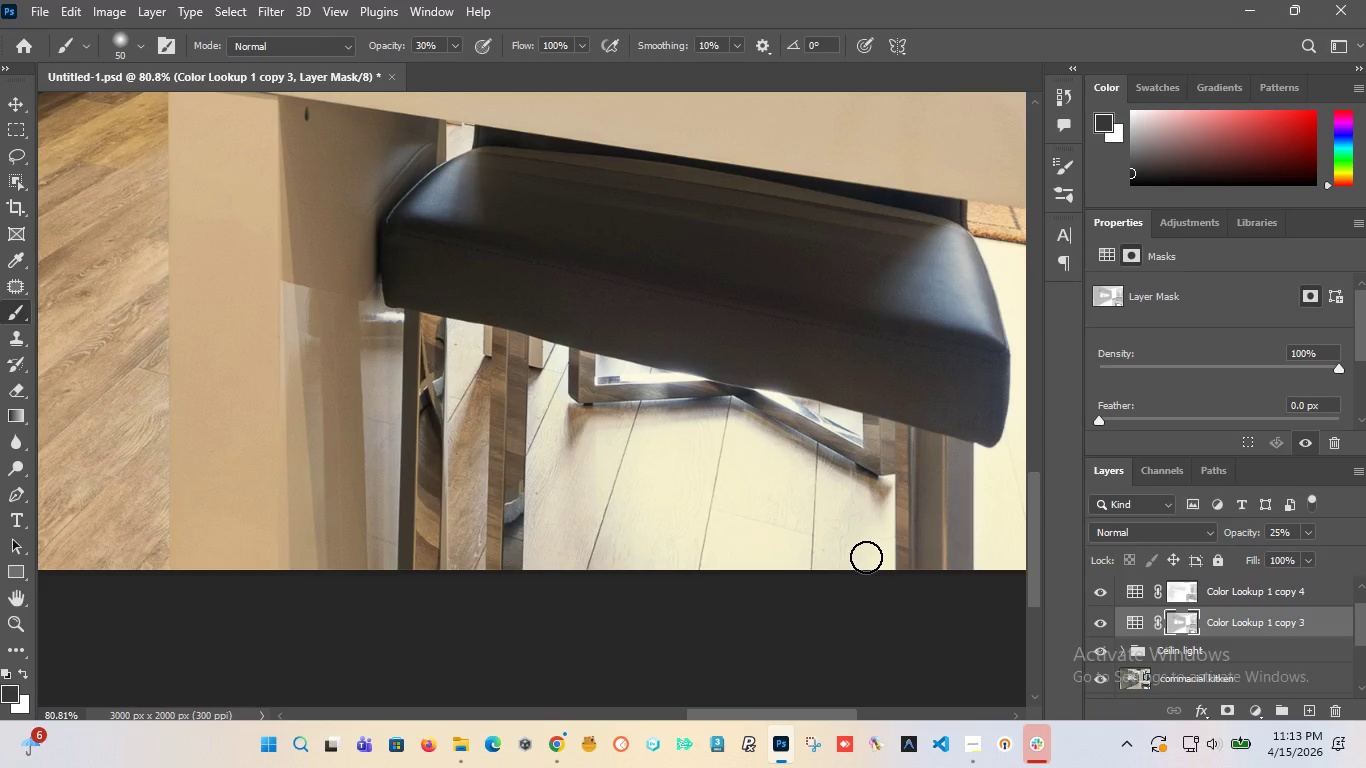 
left_click_drag(start_coordinate=[915, 426], to_coordinate=[957, 547])
 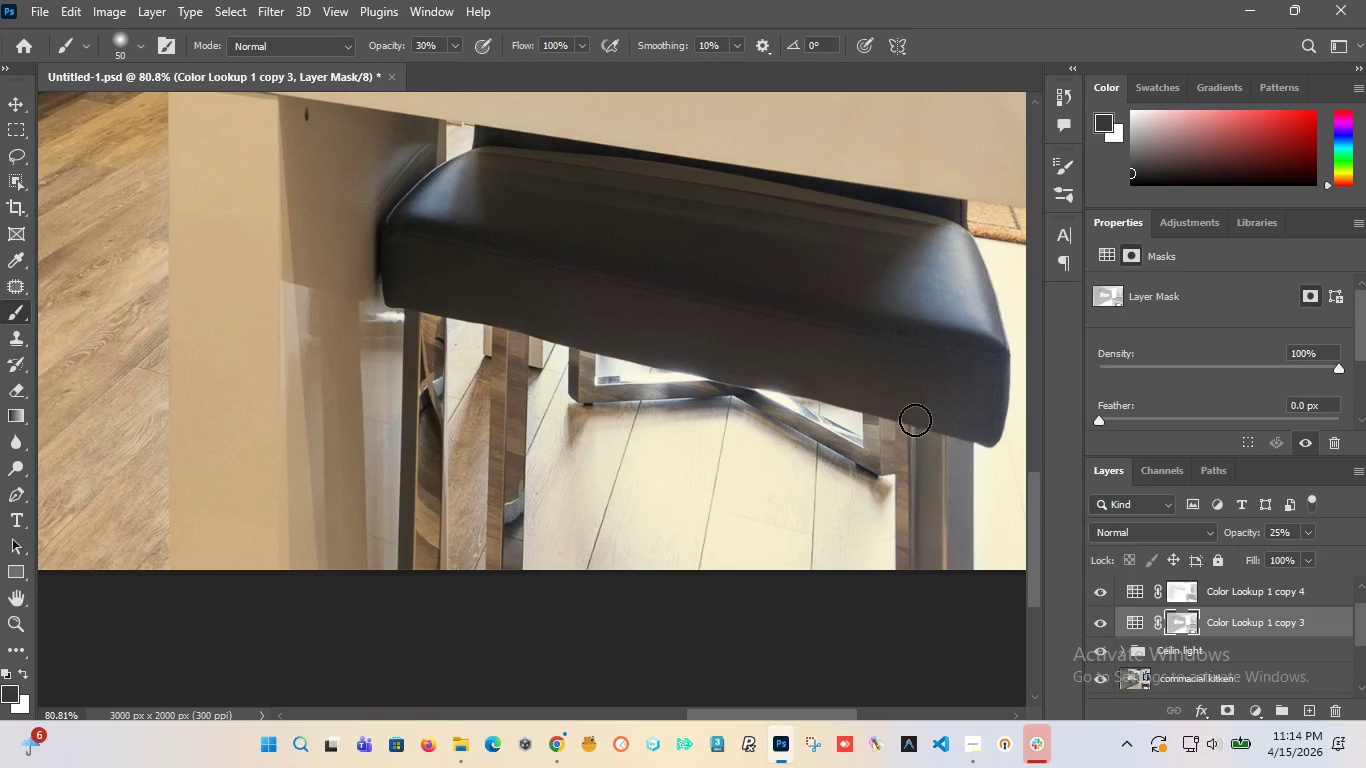 
left_click_drag(start_coordinate=[915, 420], to_coordinate=[966, 534])
 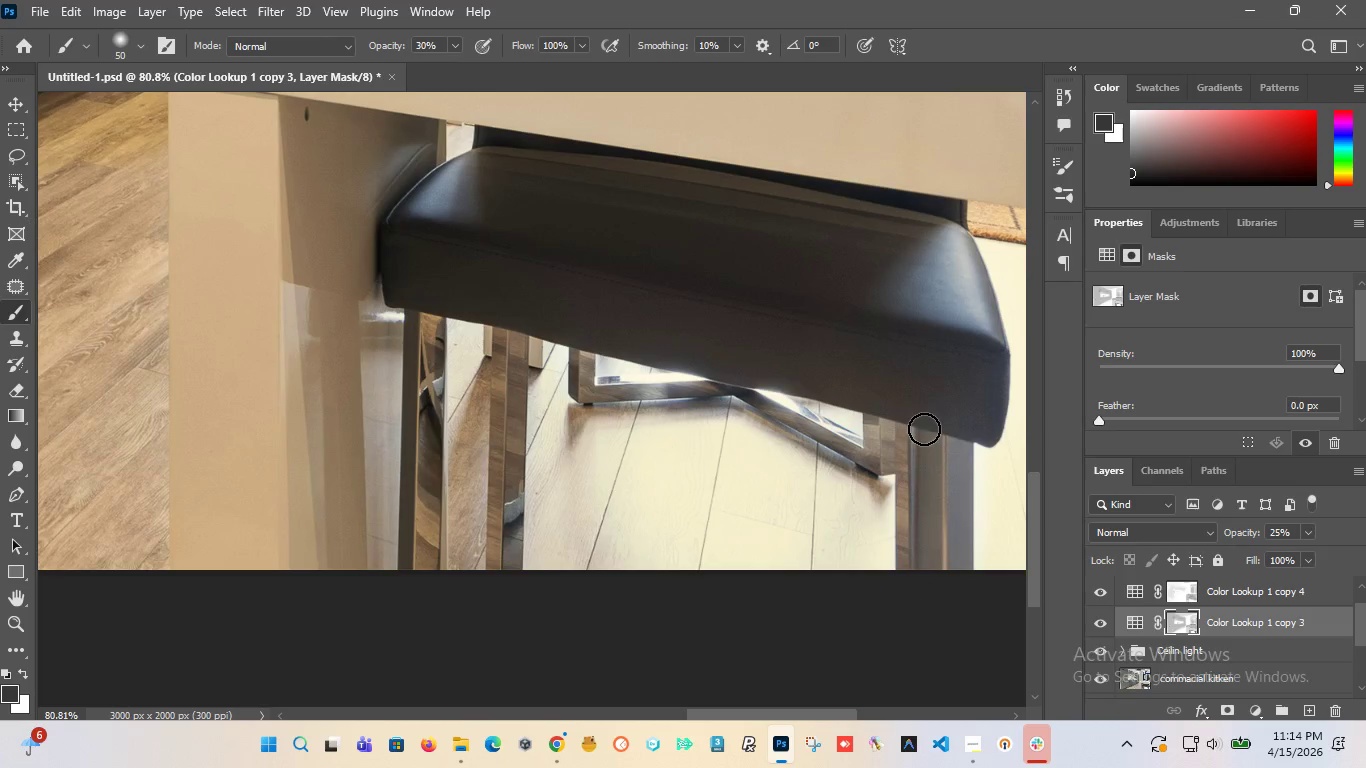 
left_click_drag(start_coordinate=[921, 426], to_coordinate=[903, 604])
 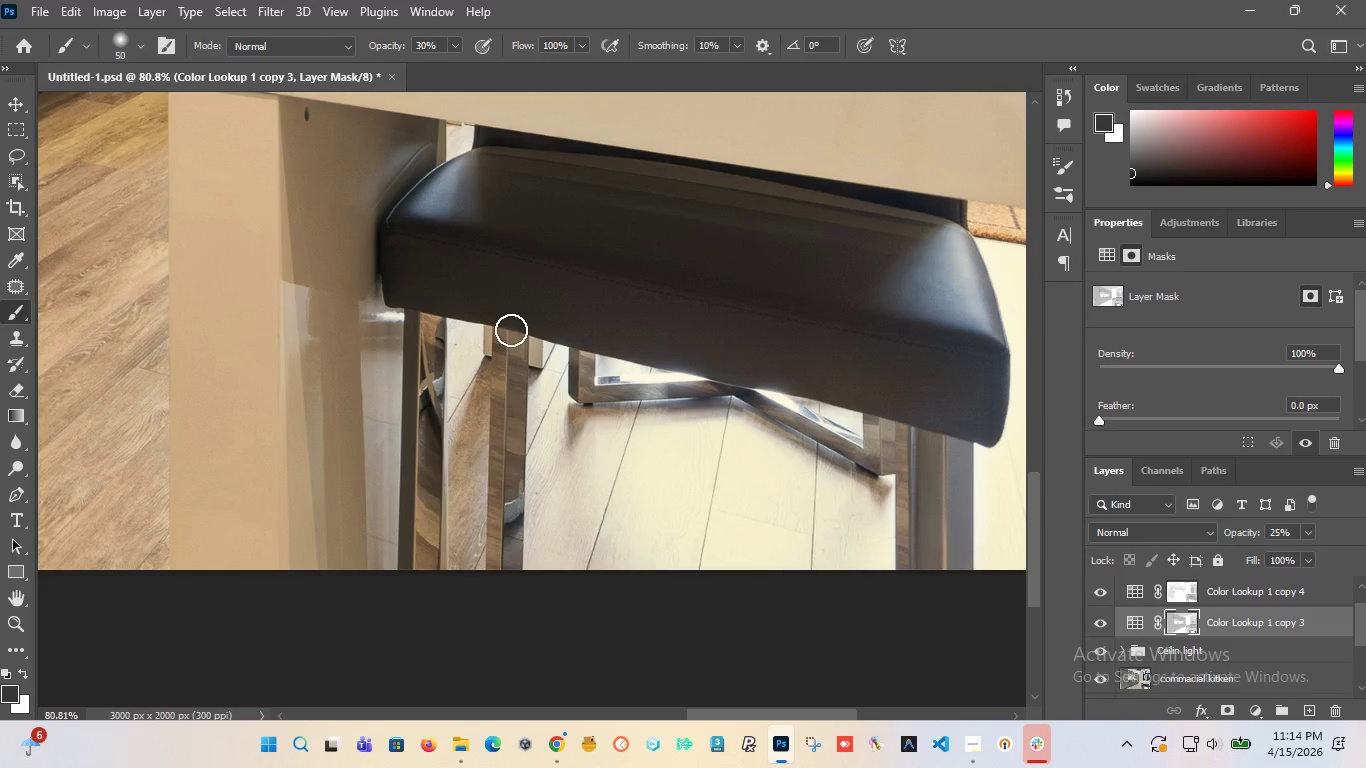 
left_click_drag(start_coordinate=[511, 330], to_coordinate=[512, 577])
 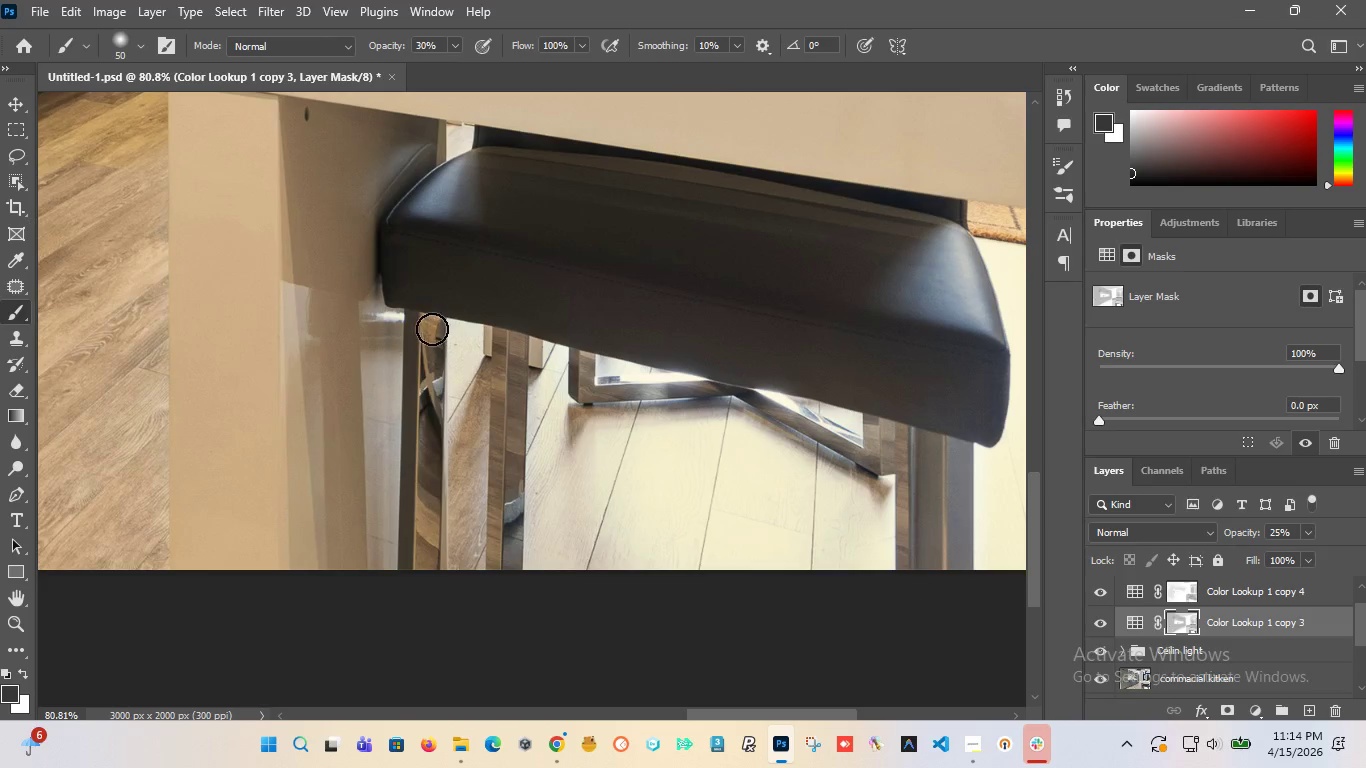 
left_click_drag(start_coordinate=[432, 329], to_coordinate=[418, 595])
 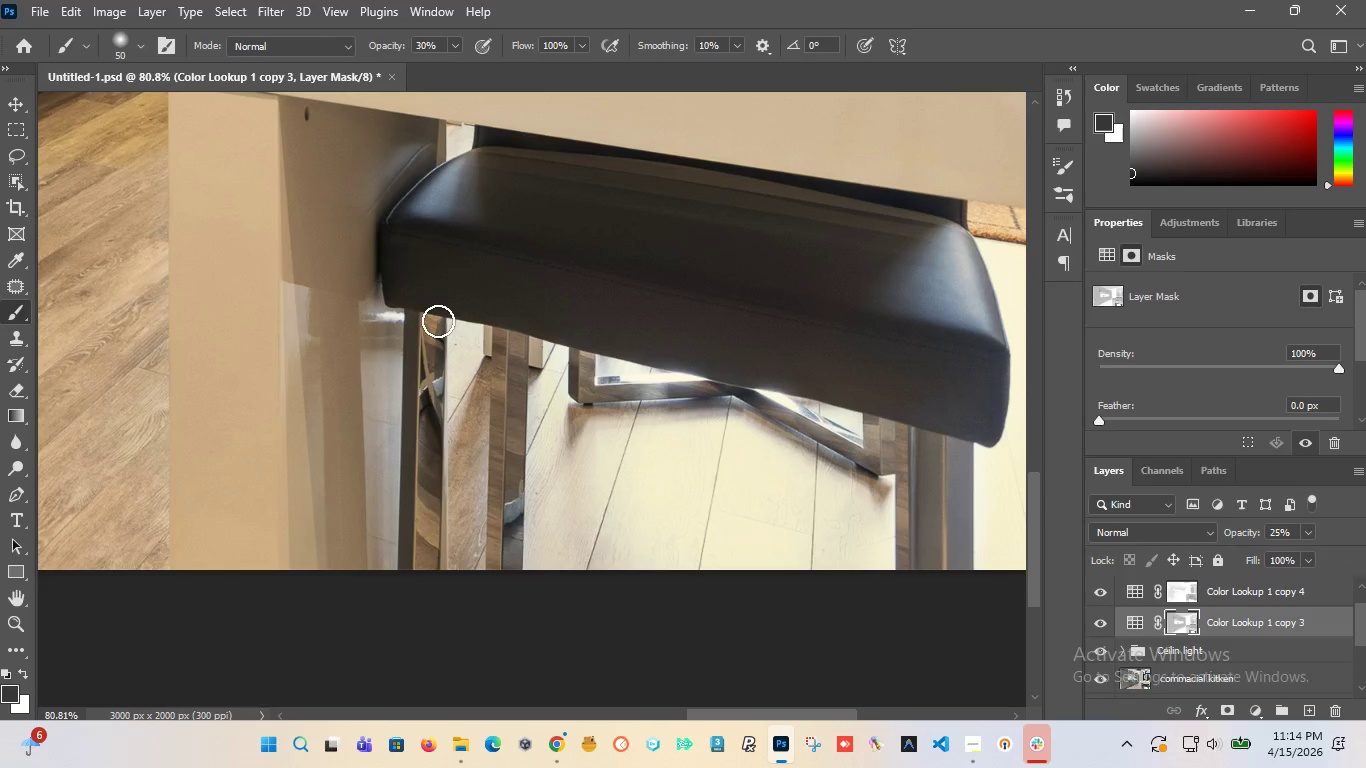 
left_click_drag(start_coordinate=[435, 318], to_coordinate=[428, 579])
 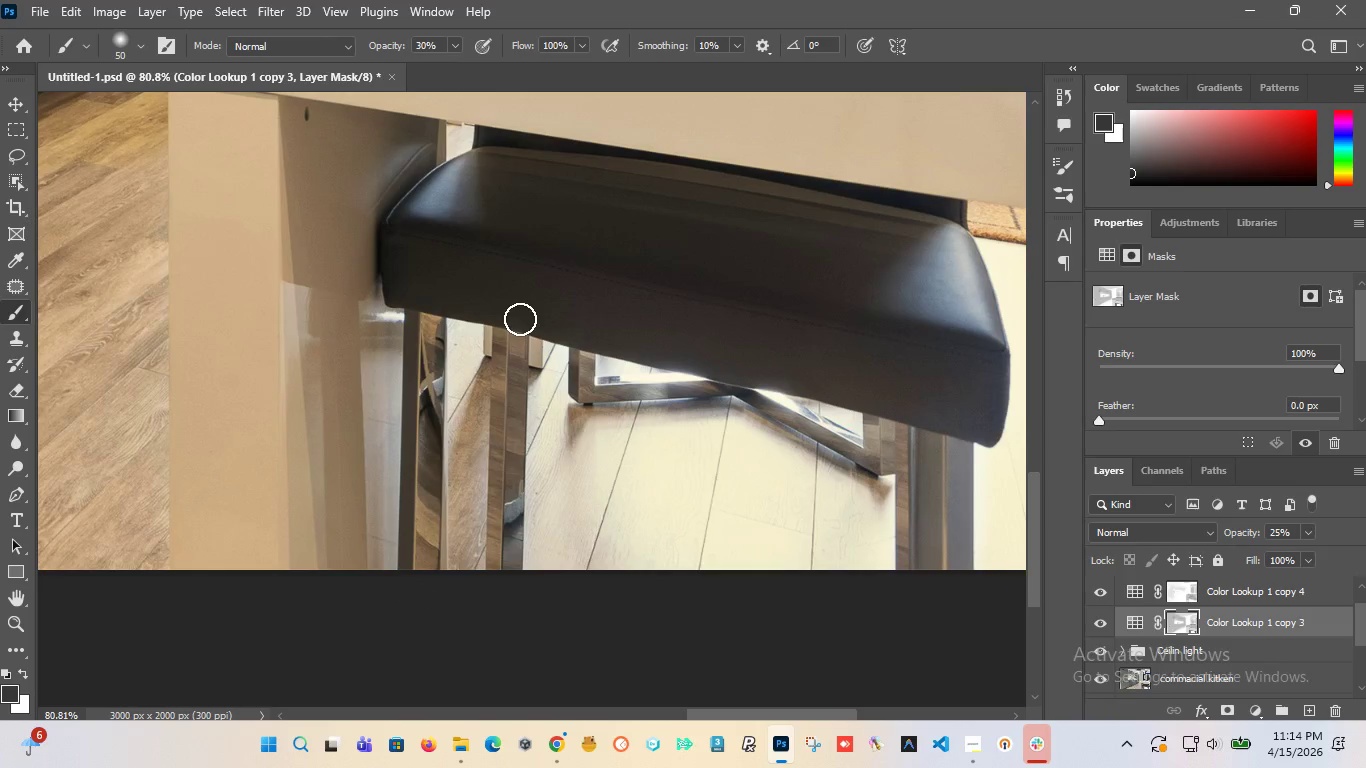 
left_click_drag(start_coordinate=[520, 319], to_coordinate=[500, 570])
 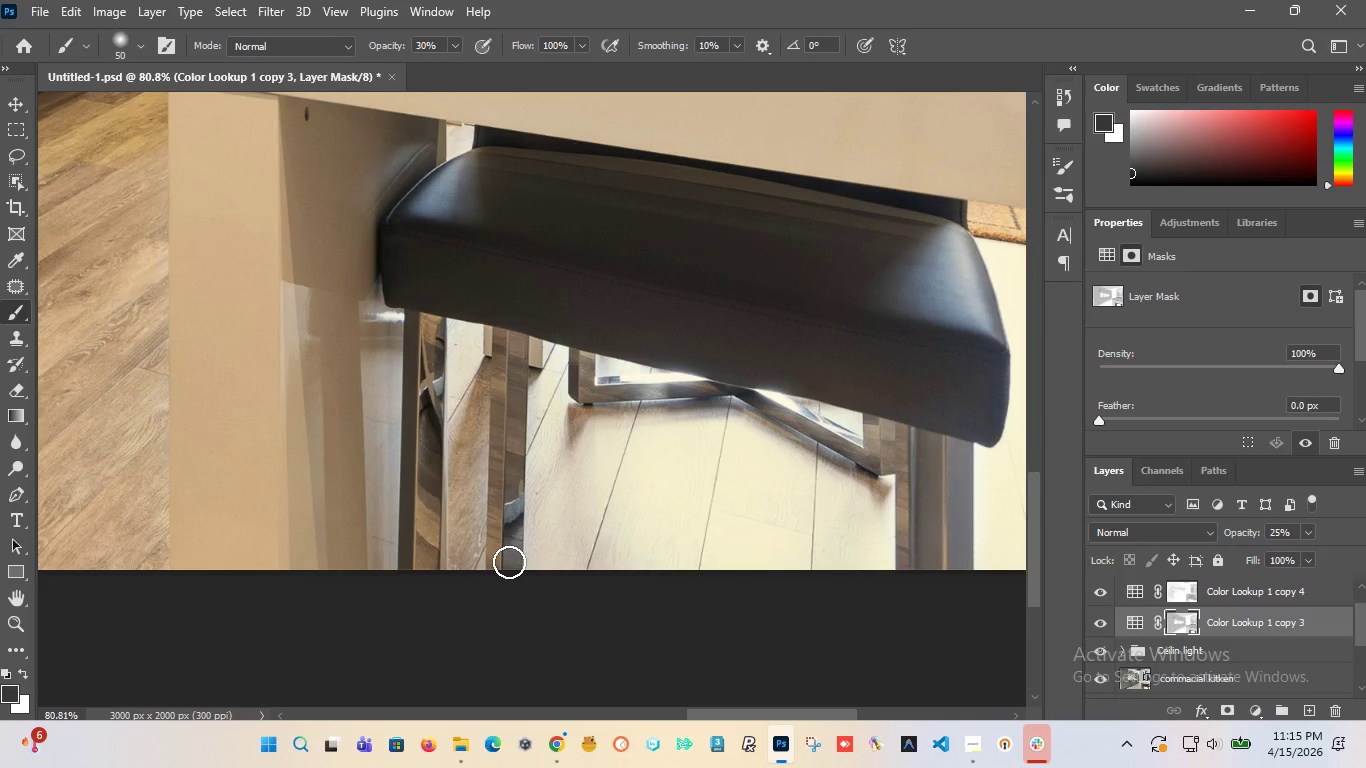 
wait(72.38)
 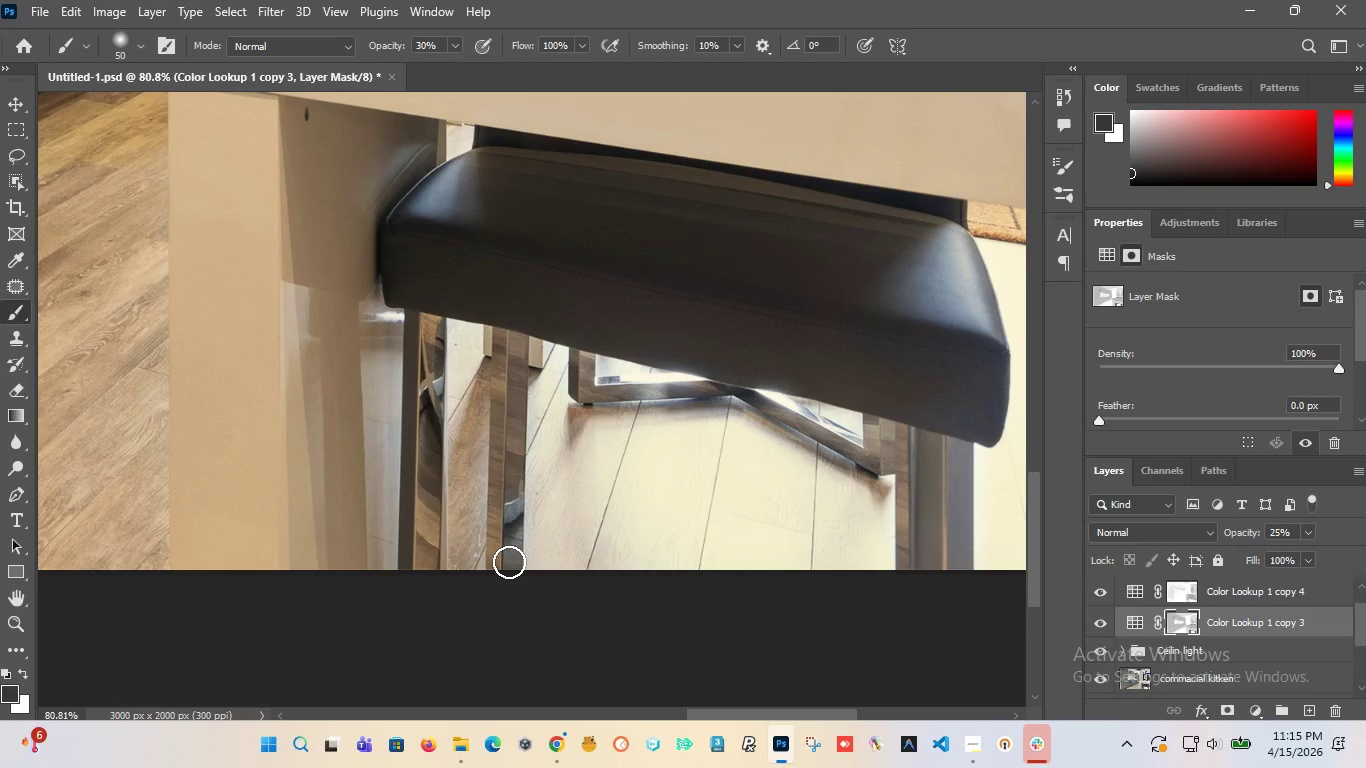 
left_click_drag(start_coordinate=[420, 335], to_coordinate=[436, 559])
 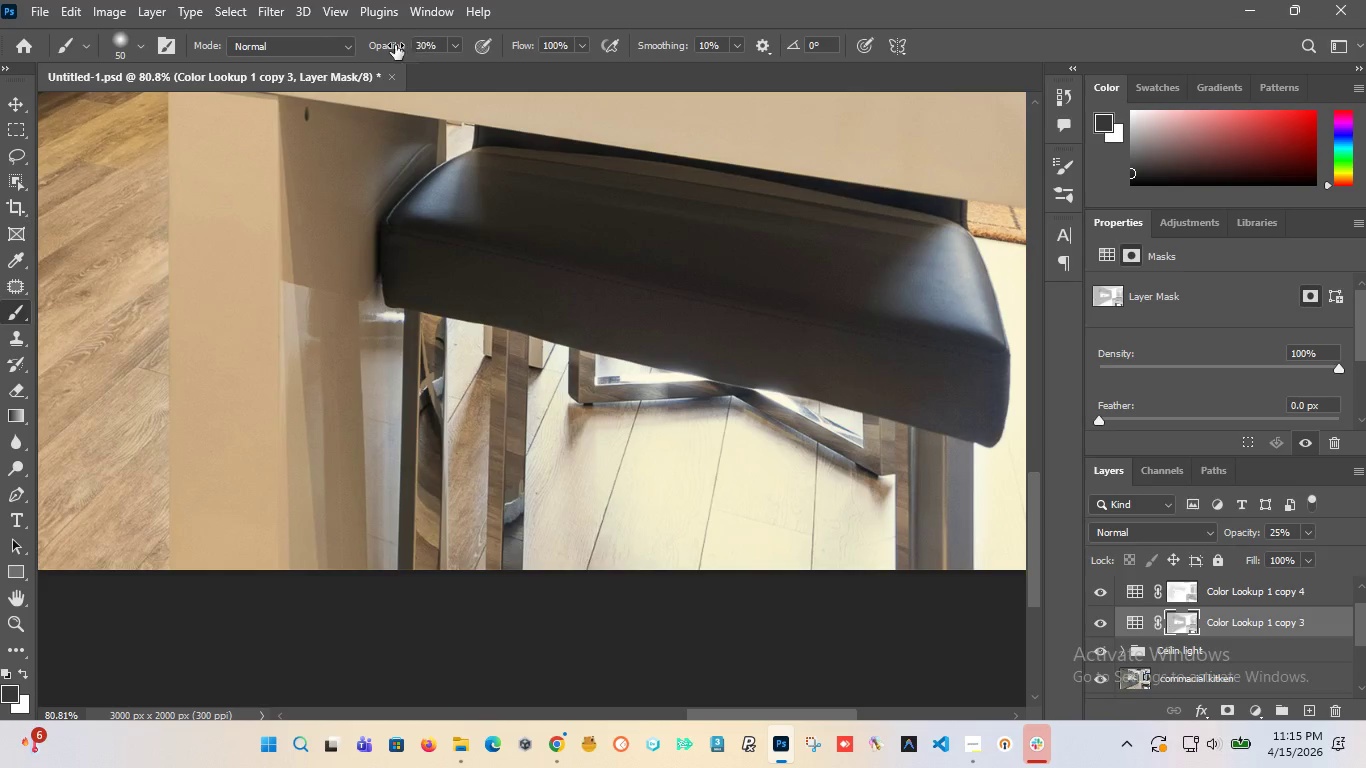 
left_click_drag(start_coordinate=[388, 50], to_coordinate=[775, 157])
 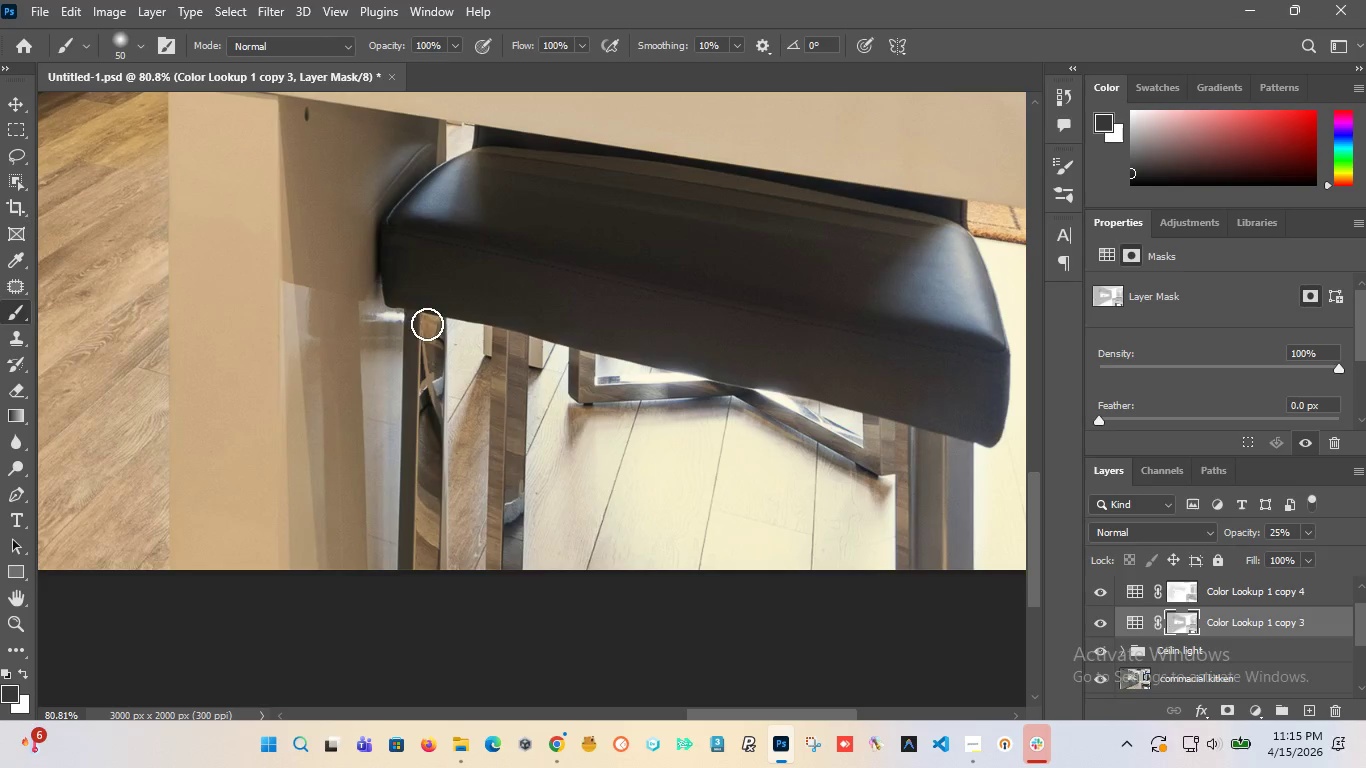 
left_click_drag(start_coordinate=[427, 324], to_coordinate=[425, 360])
 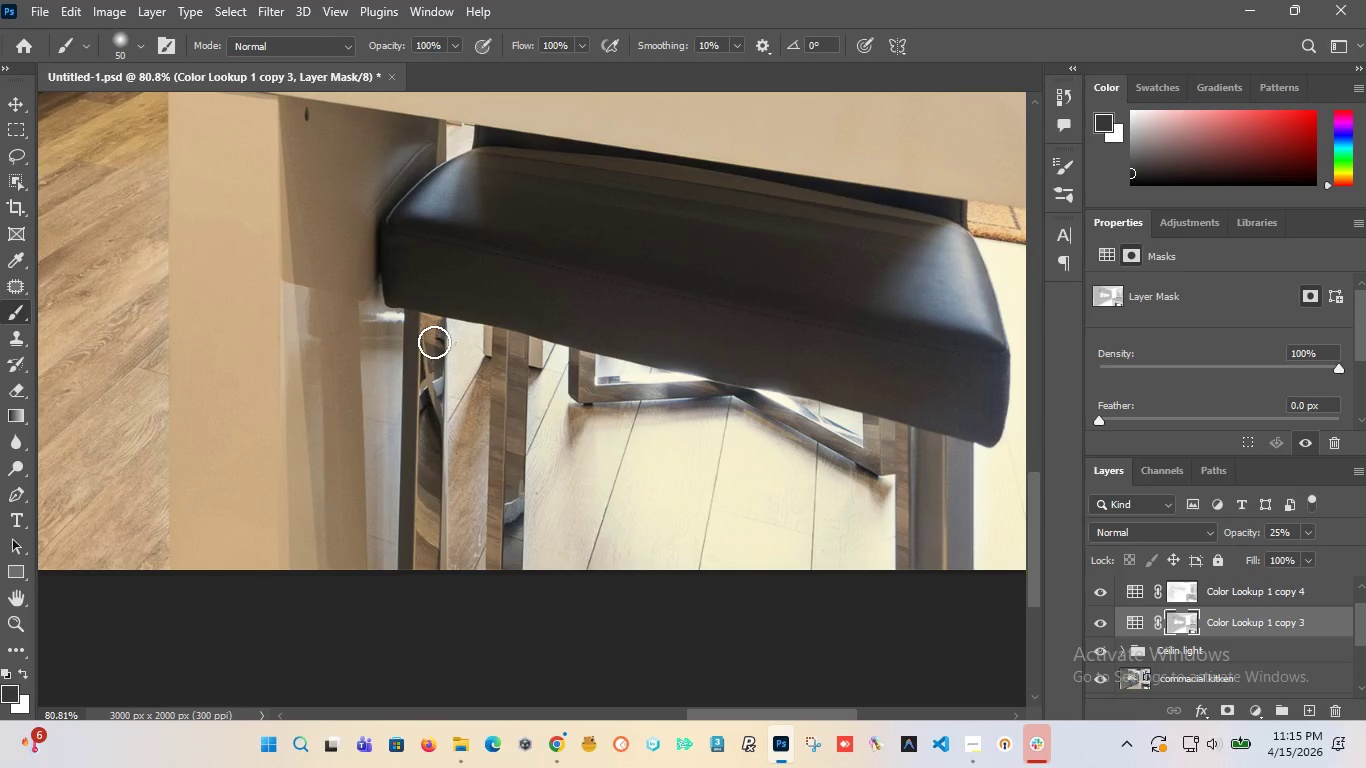 
left_click_drag(start_coordinate=[437, 325], to_coordinate=[424, 581])
 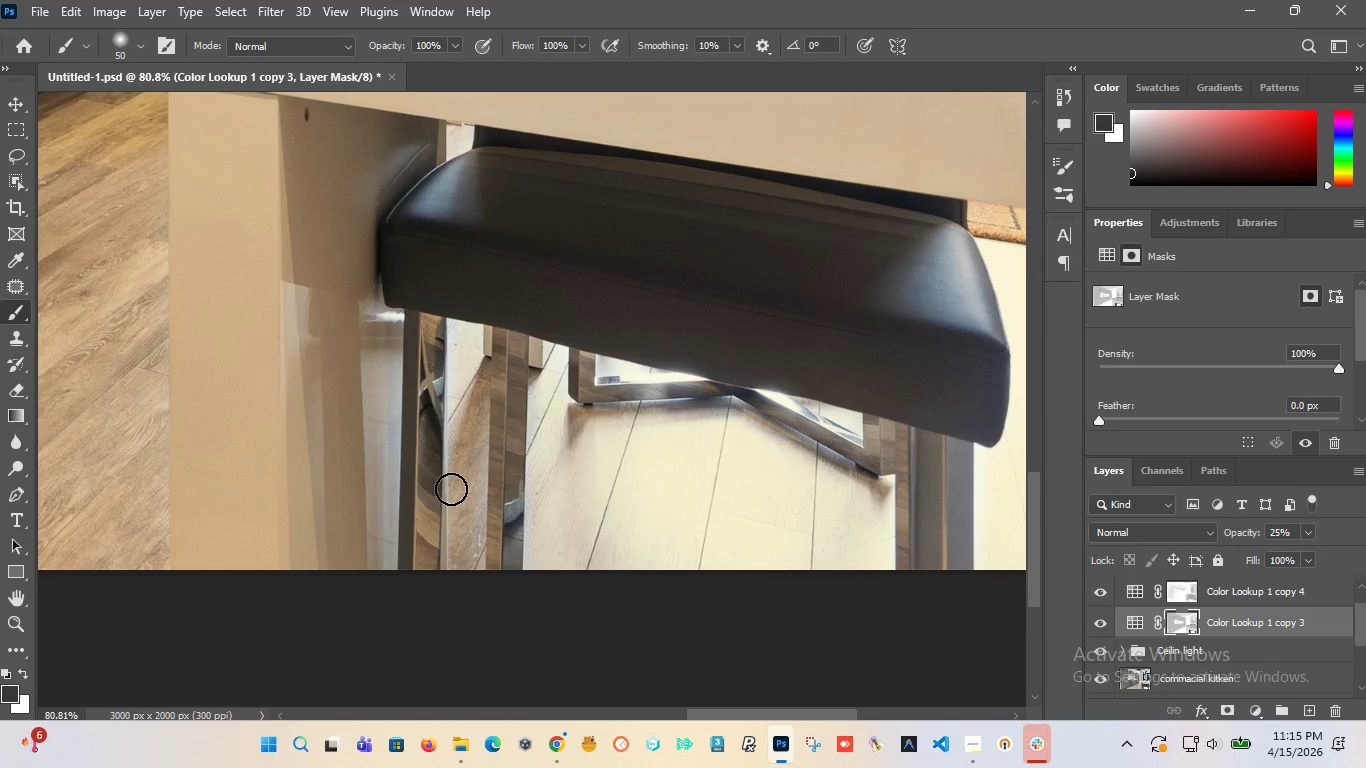 
left_click_drag(start_coordinate=[524, 340], to_coordinate=[508, 535])
 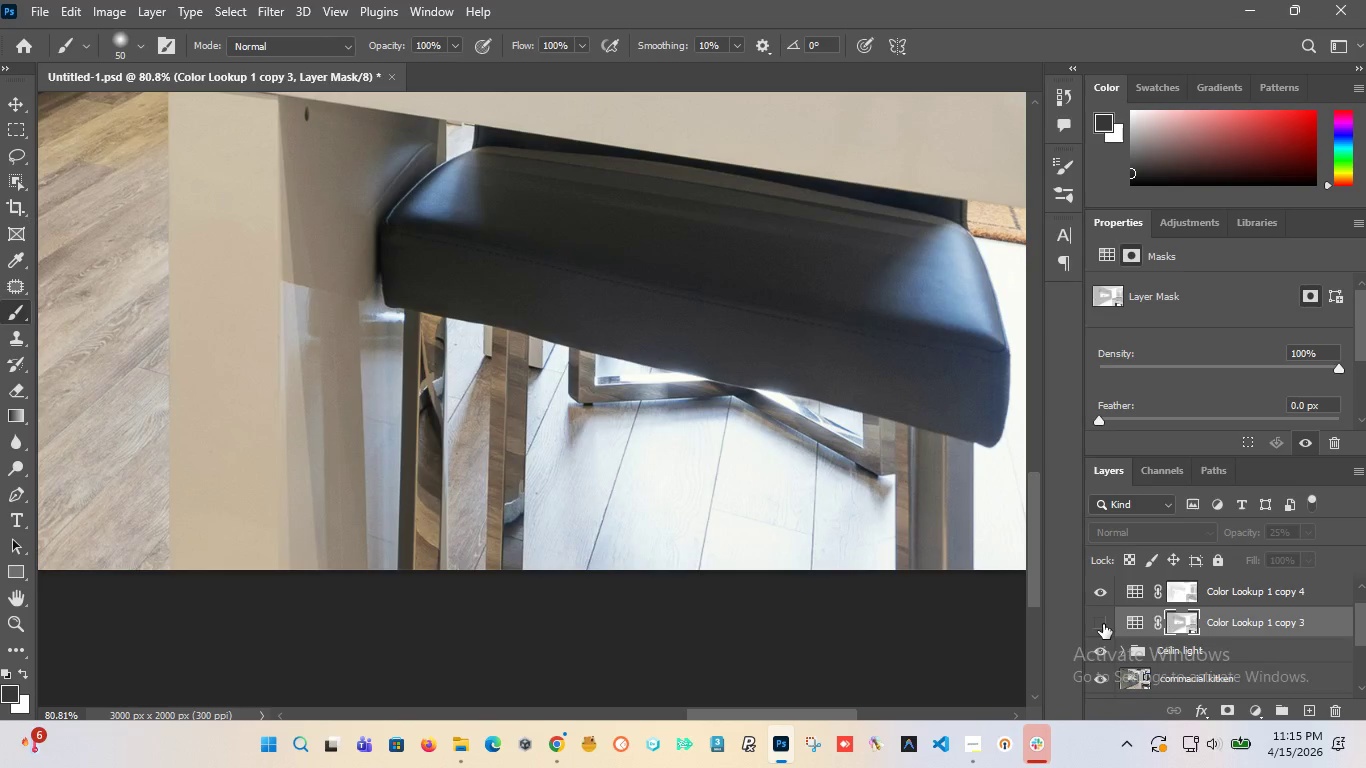 
left_click([1103, 624])
 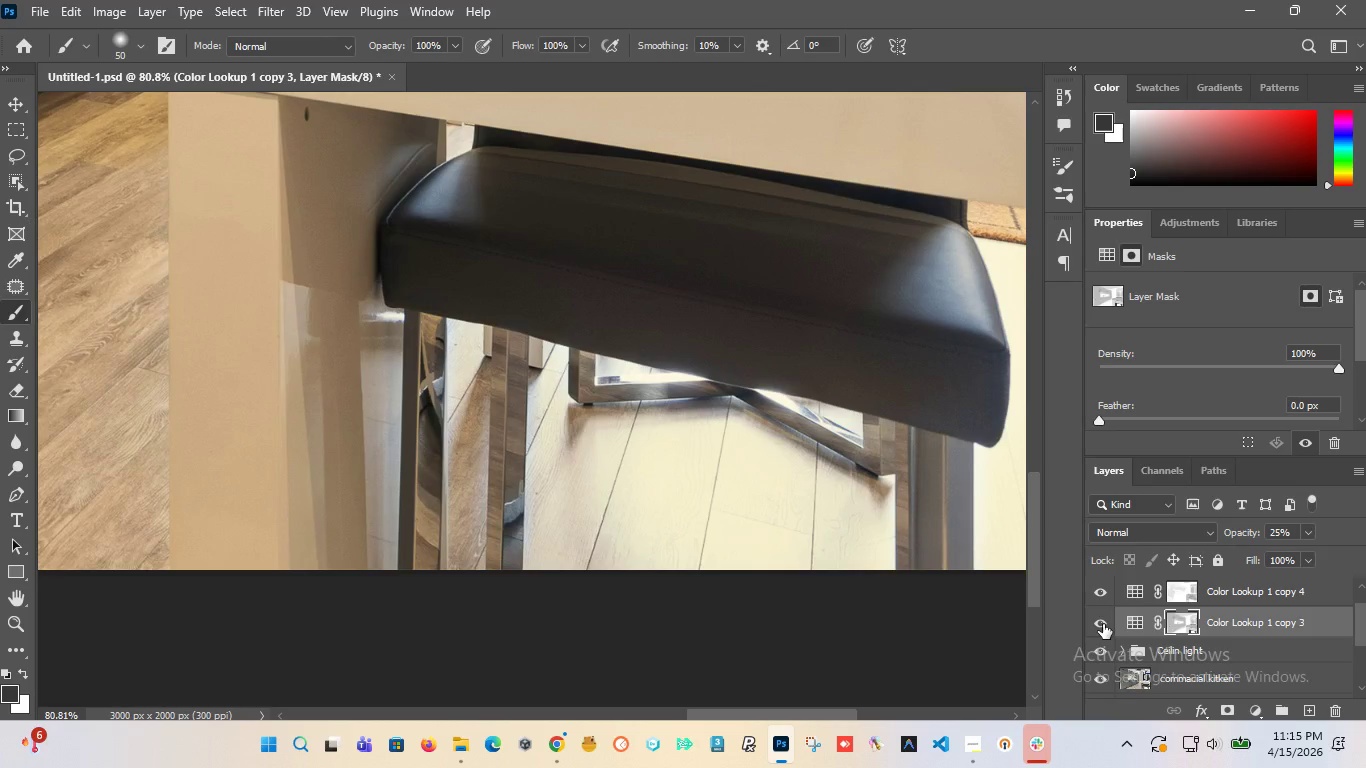 
left_click([1103, 624])
 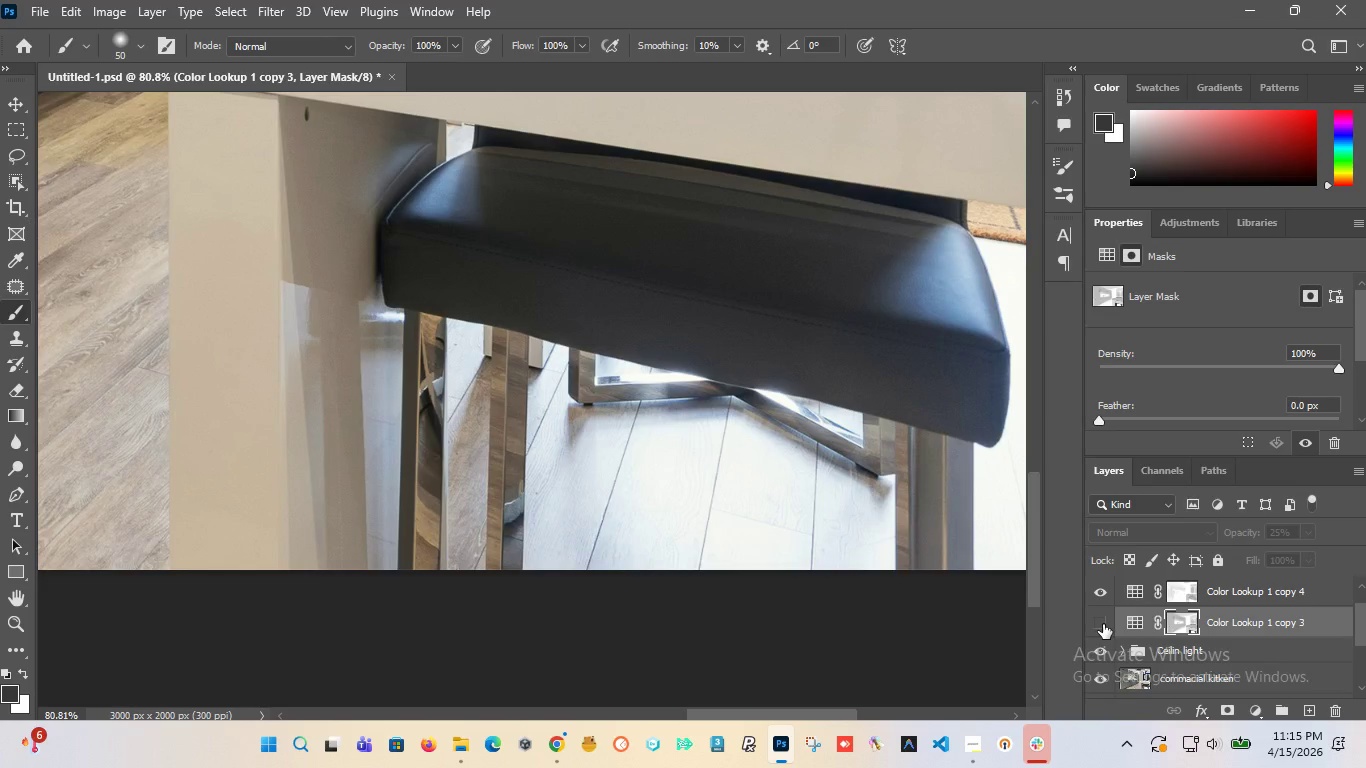 
left_click([1103, 624])
 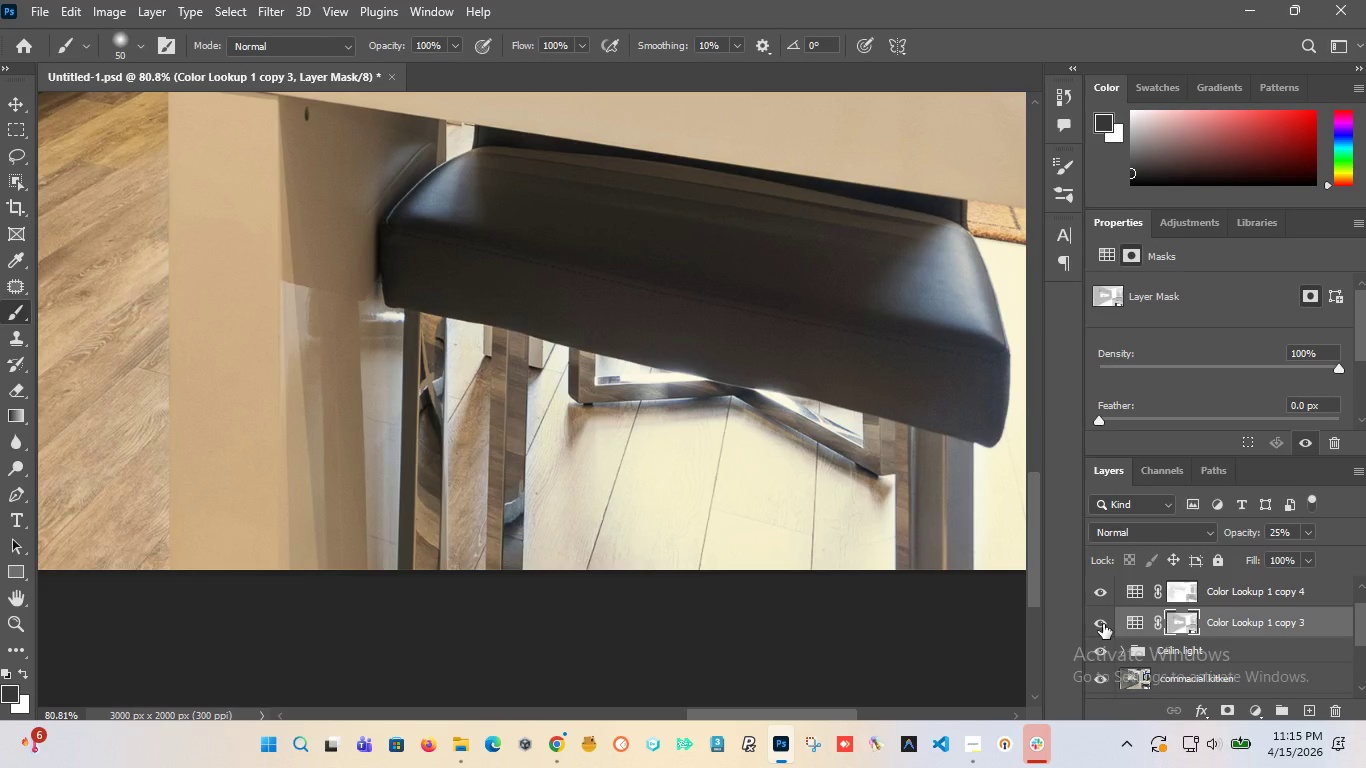 
left_click([1103, 624])
 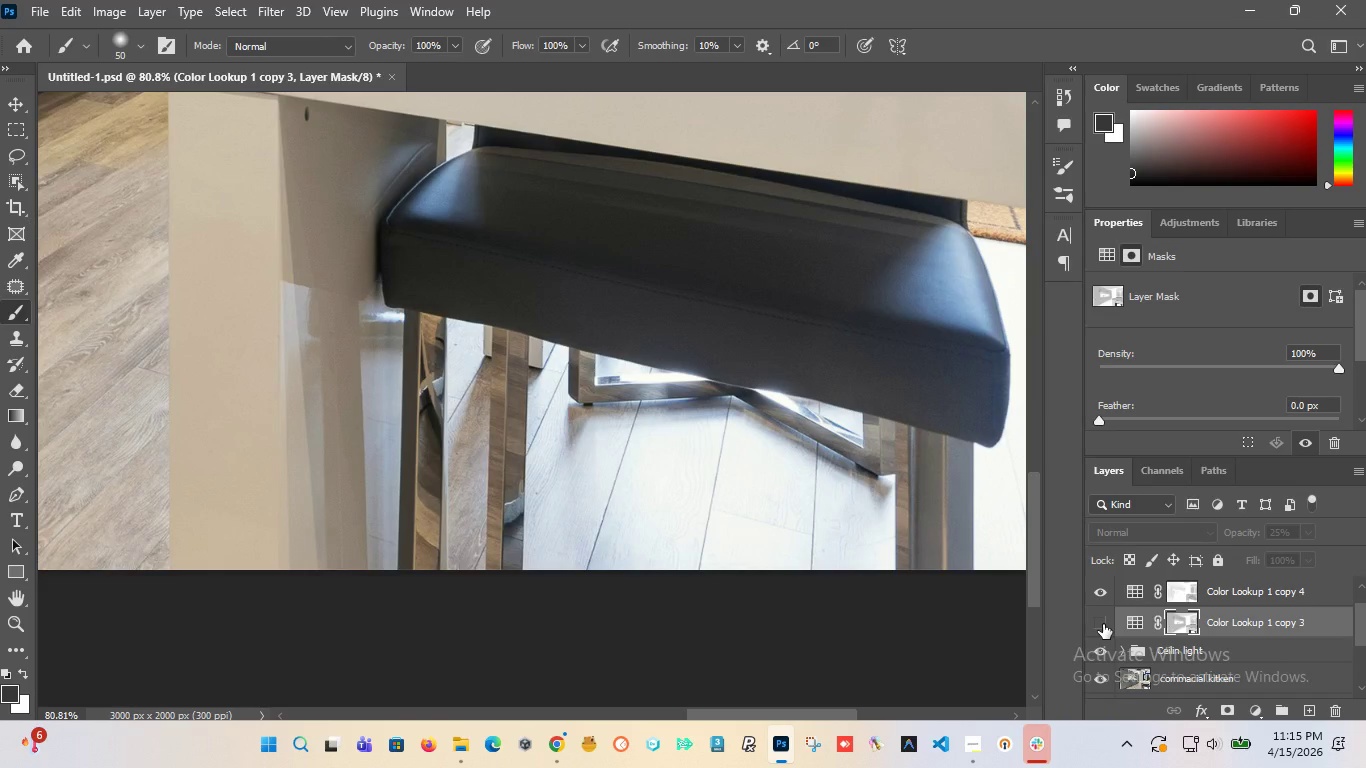 
left_click([1103, 624])
 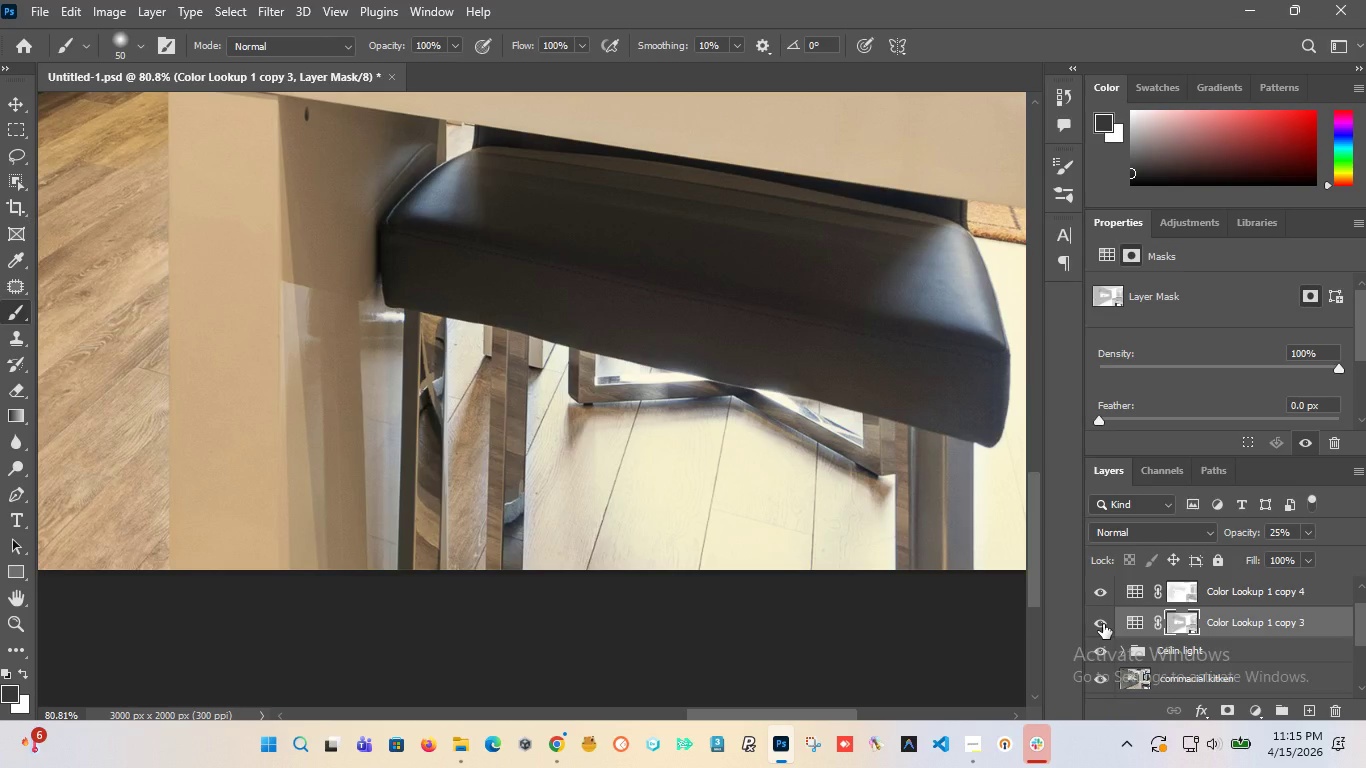 
left_click([1103, 624])
 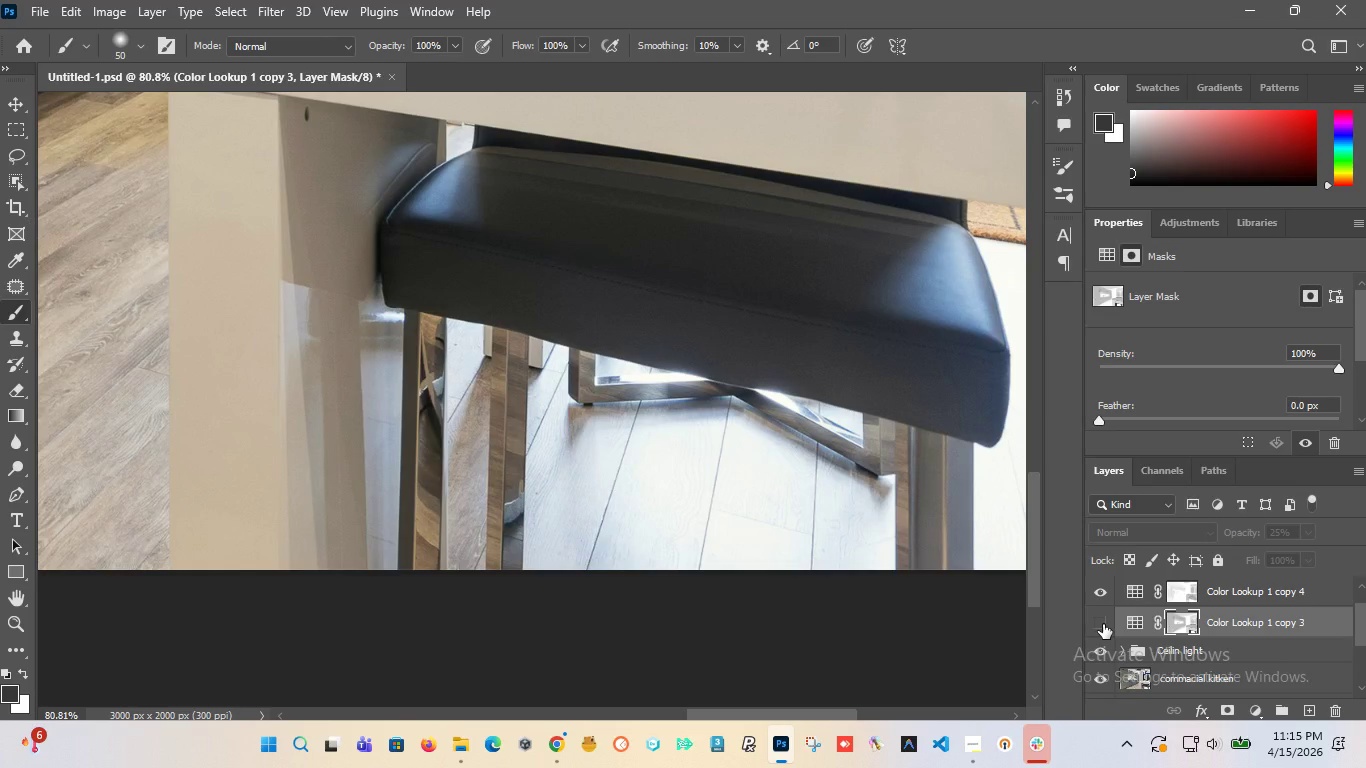 
left_click([1103, 624])
 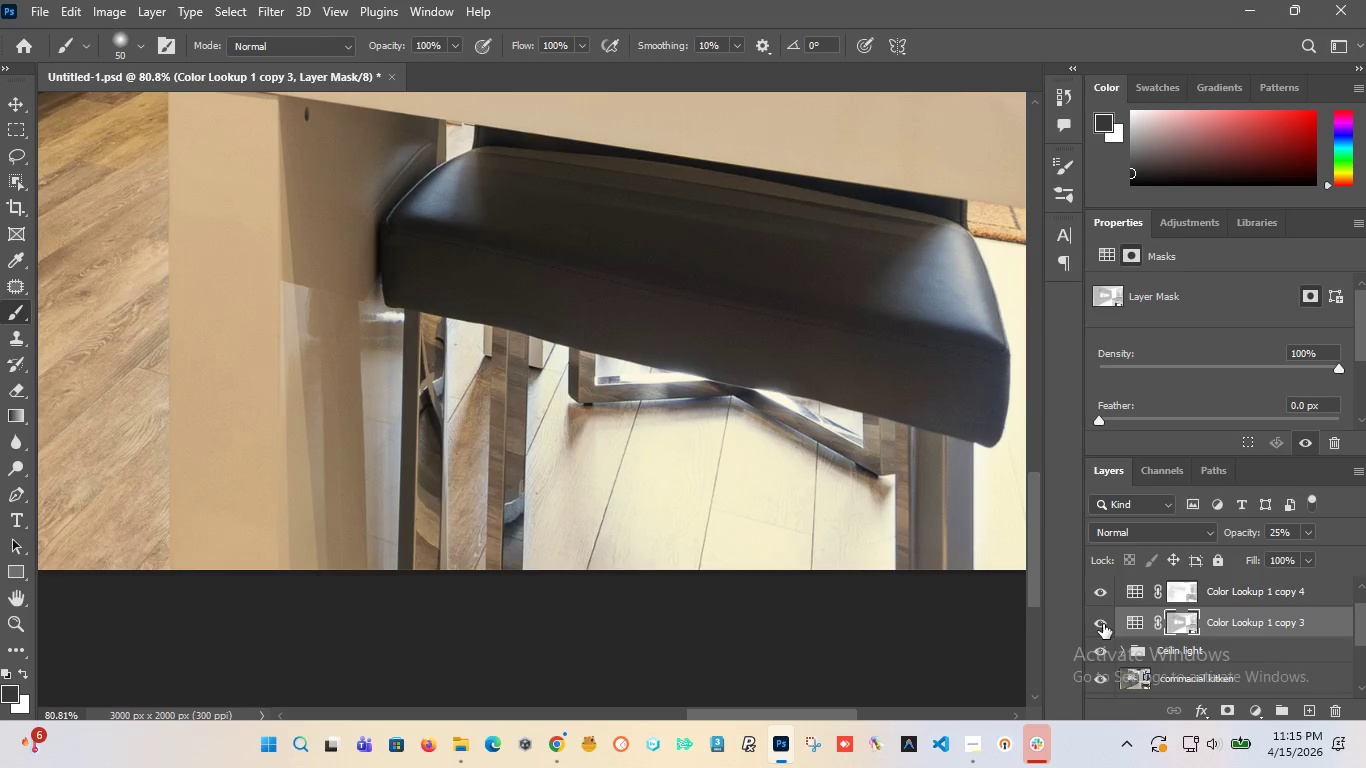 
left_click([1103, 624])
 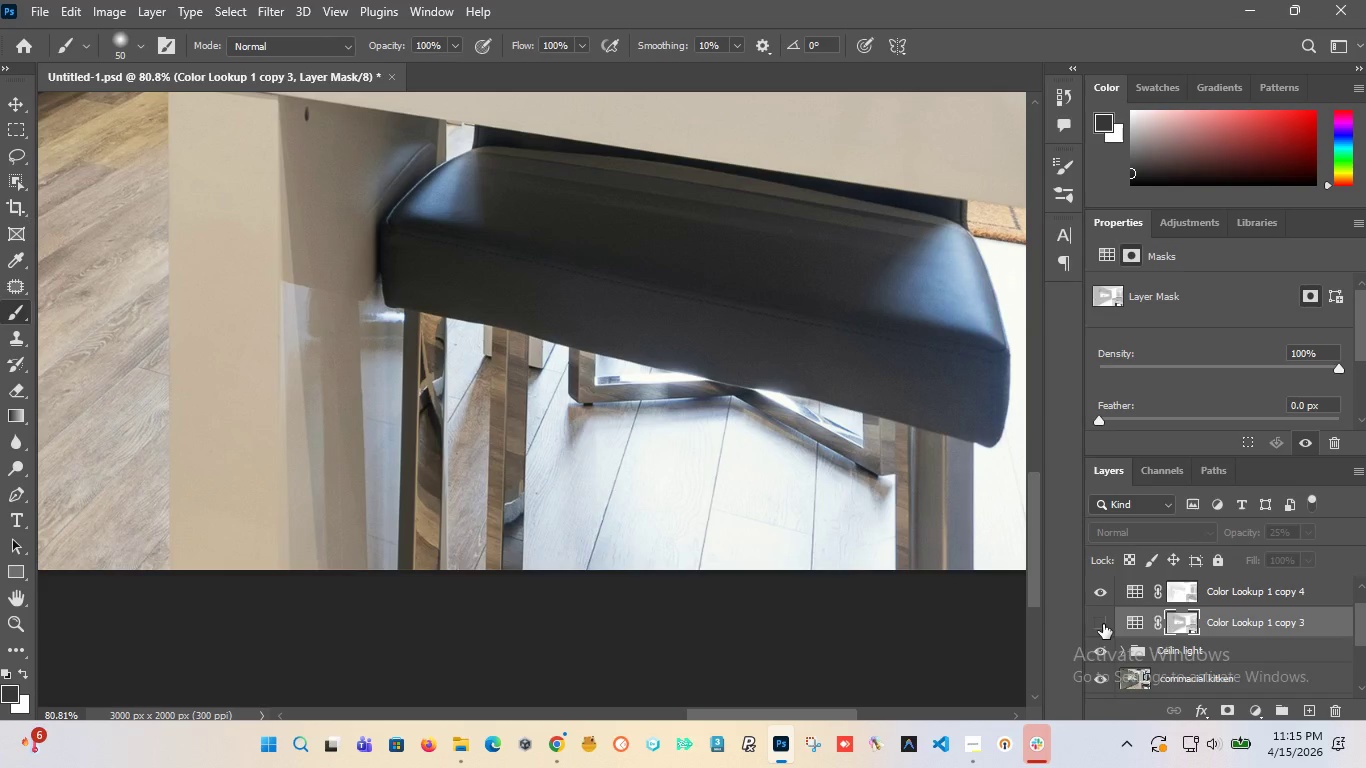 
left_click([1103, 624])
 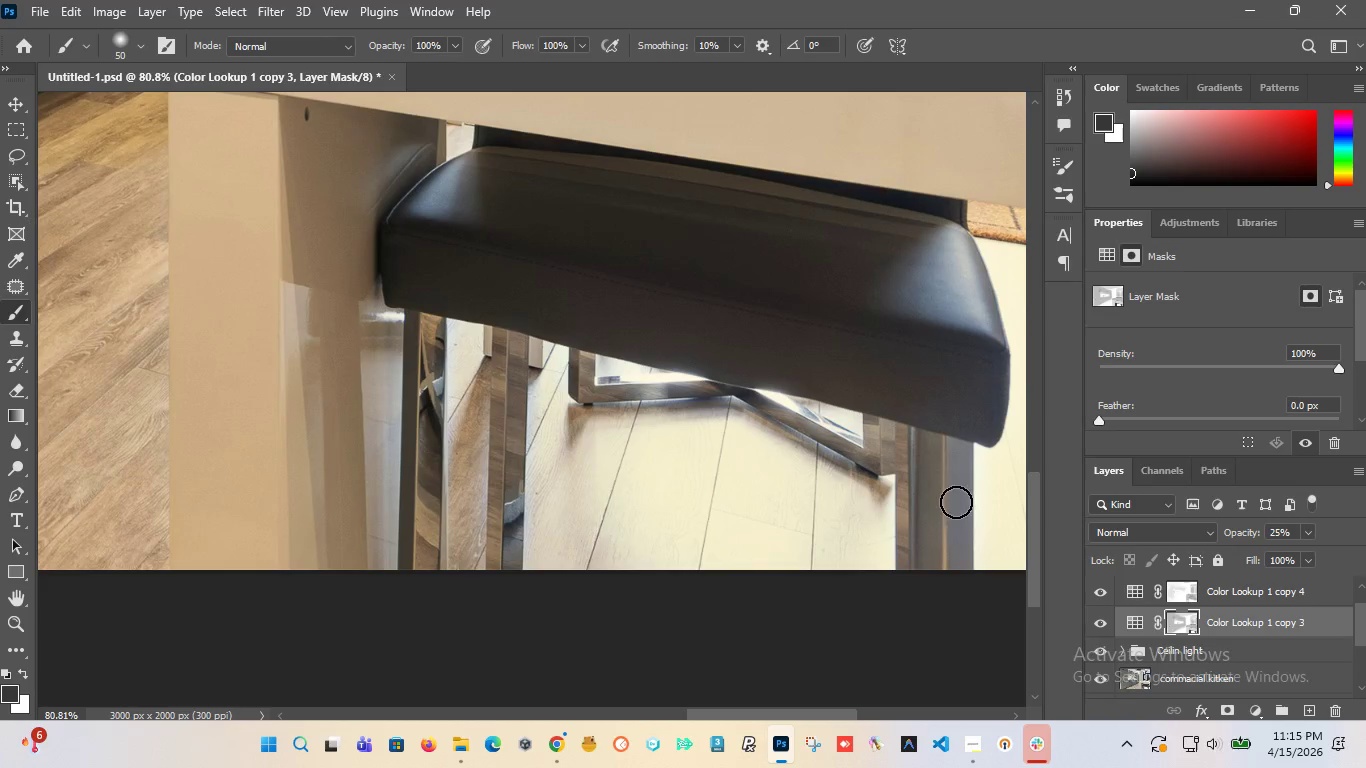 
left_click_drag(start_coordinate=[945, 441], to_coordinate=[916, 596])
 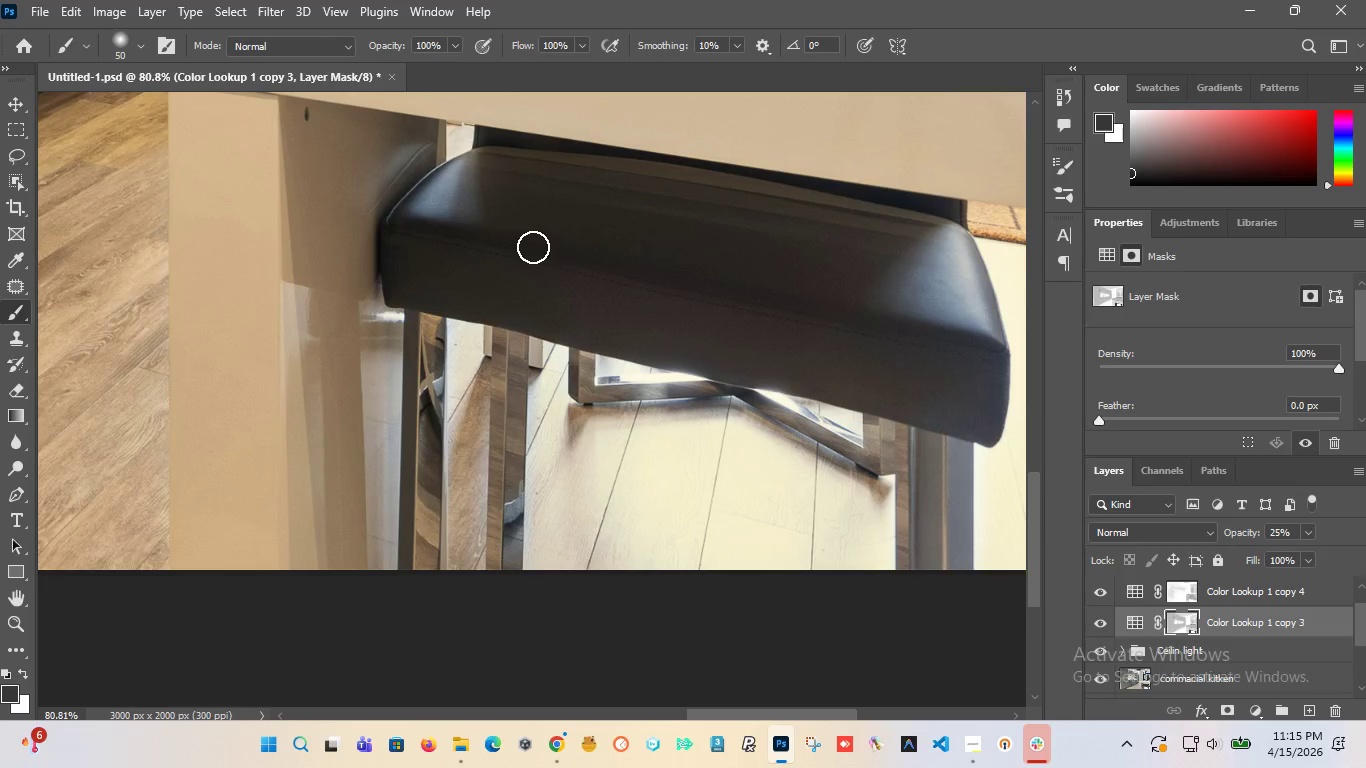 
hold_key(key=AltLeft, duration=1.41)
 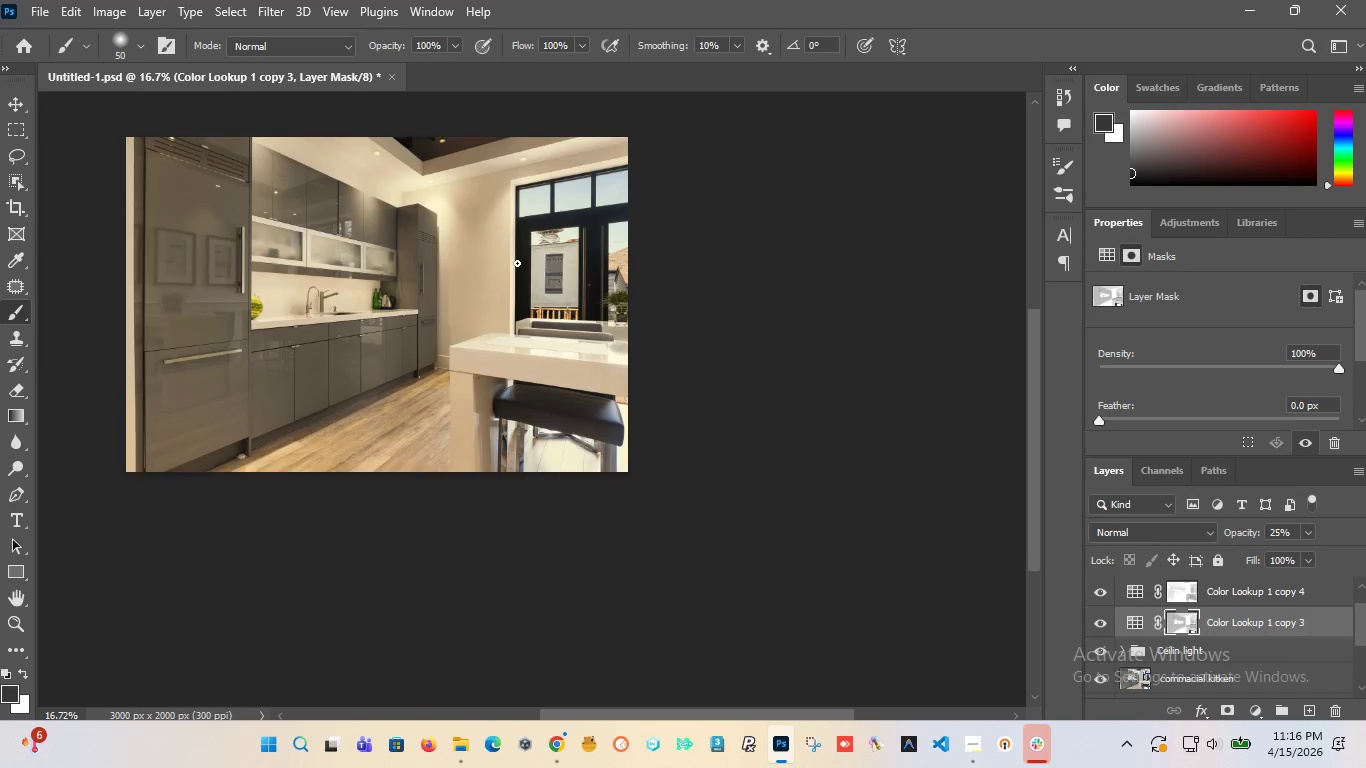 
hold_key(key=AltLeft, duration=1.14)
 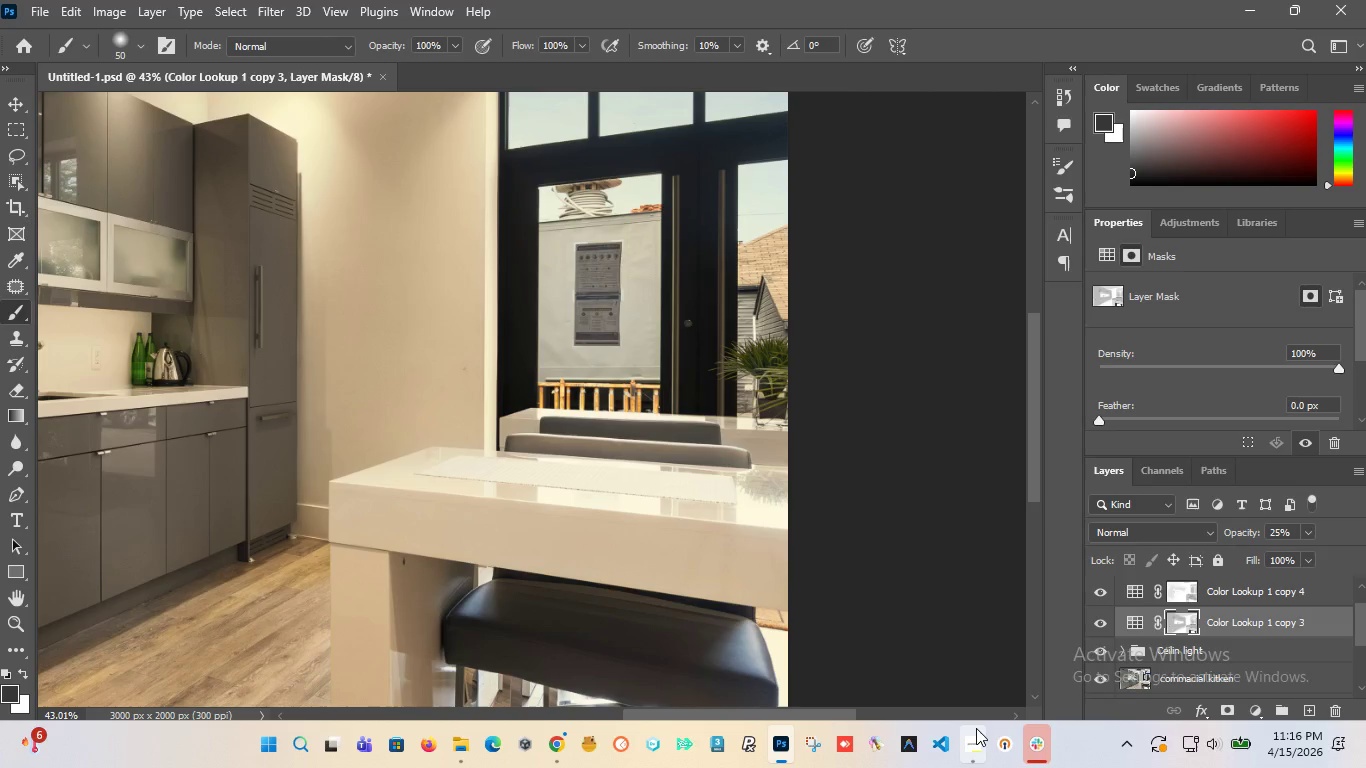 
scroll: coordinate [517, 272], scroll_direction: down, amount: 5.0
 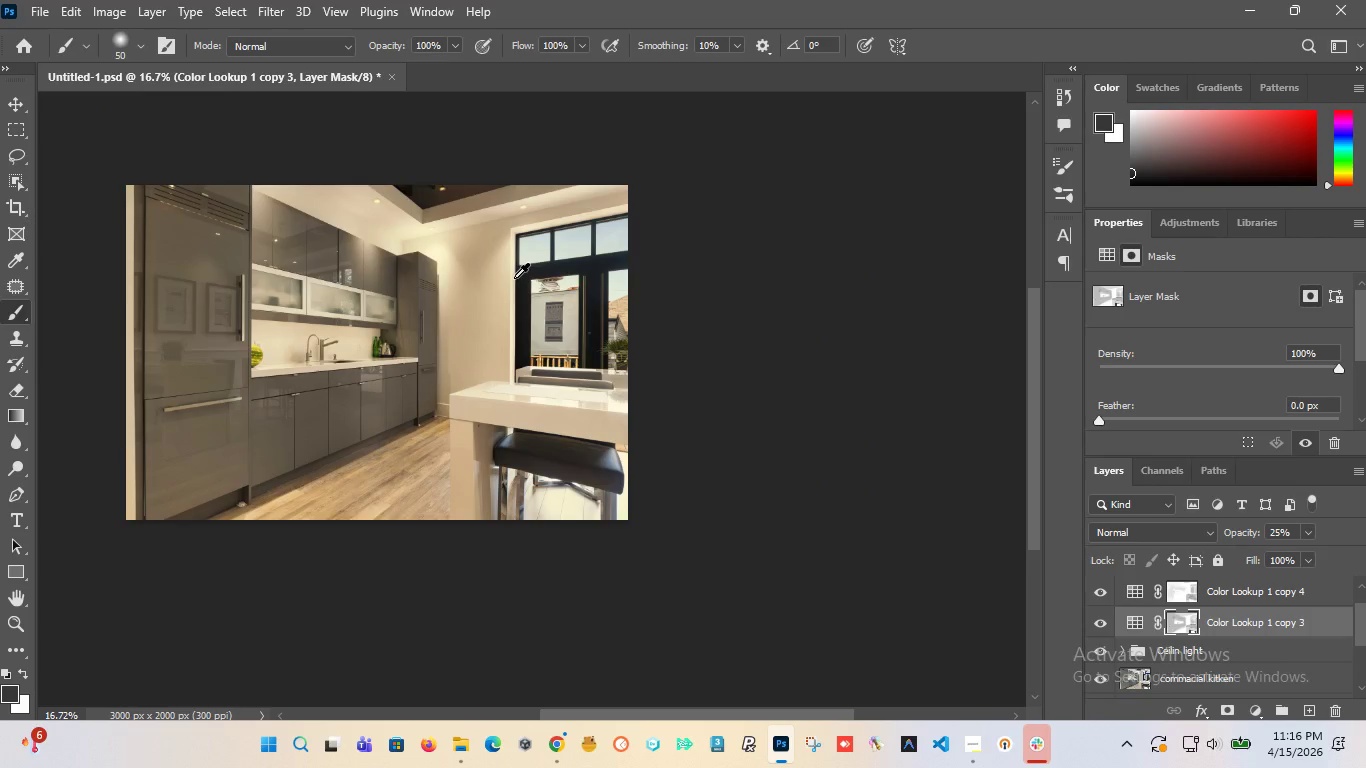 
scroll: coordinate [526, 340], scroll_direction: up, amount: 10.0
 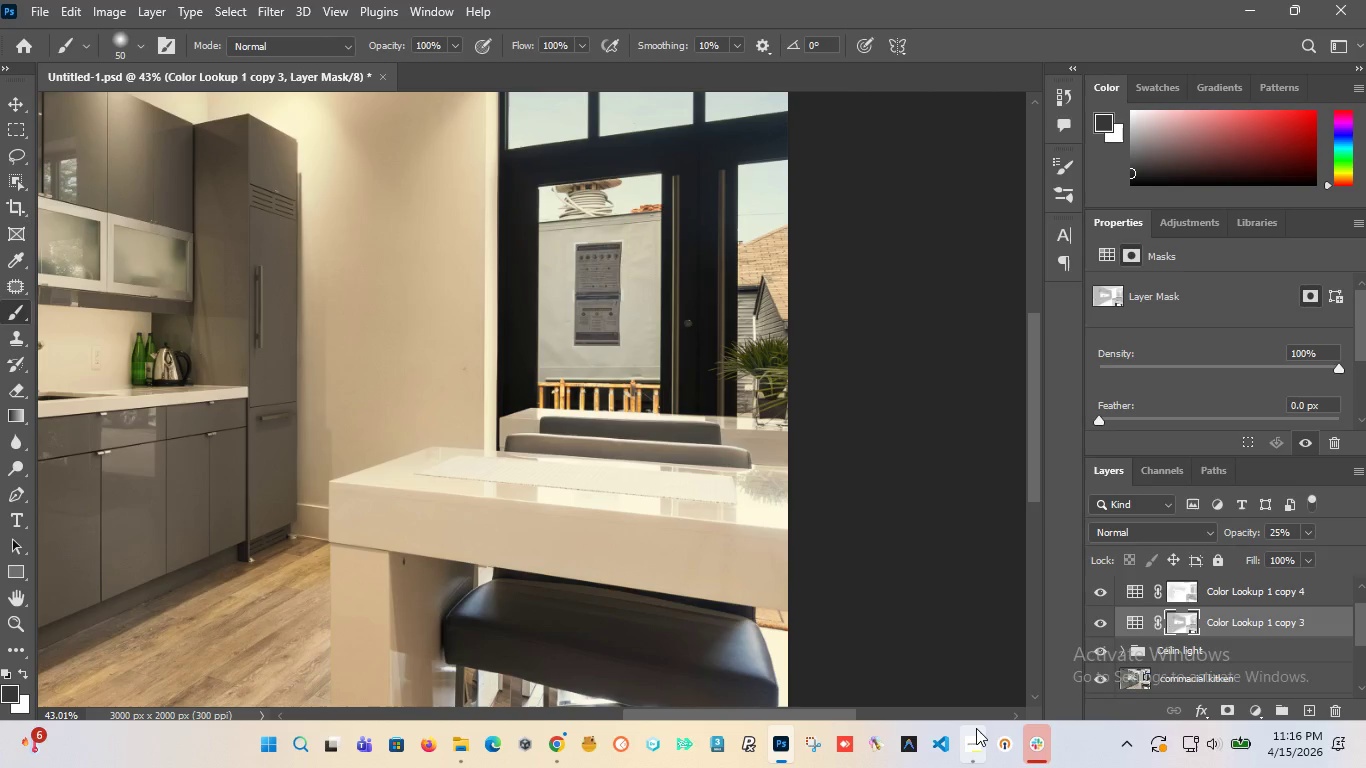 
left_click([976, 728])